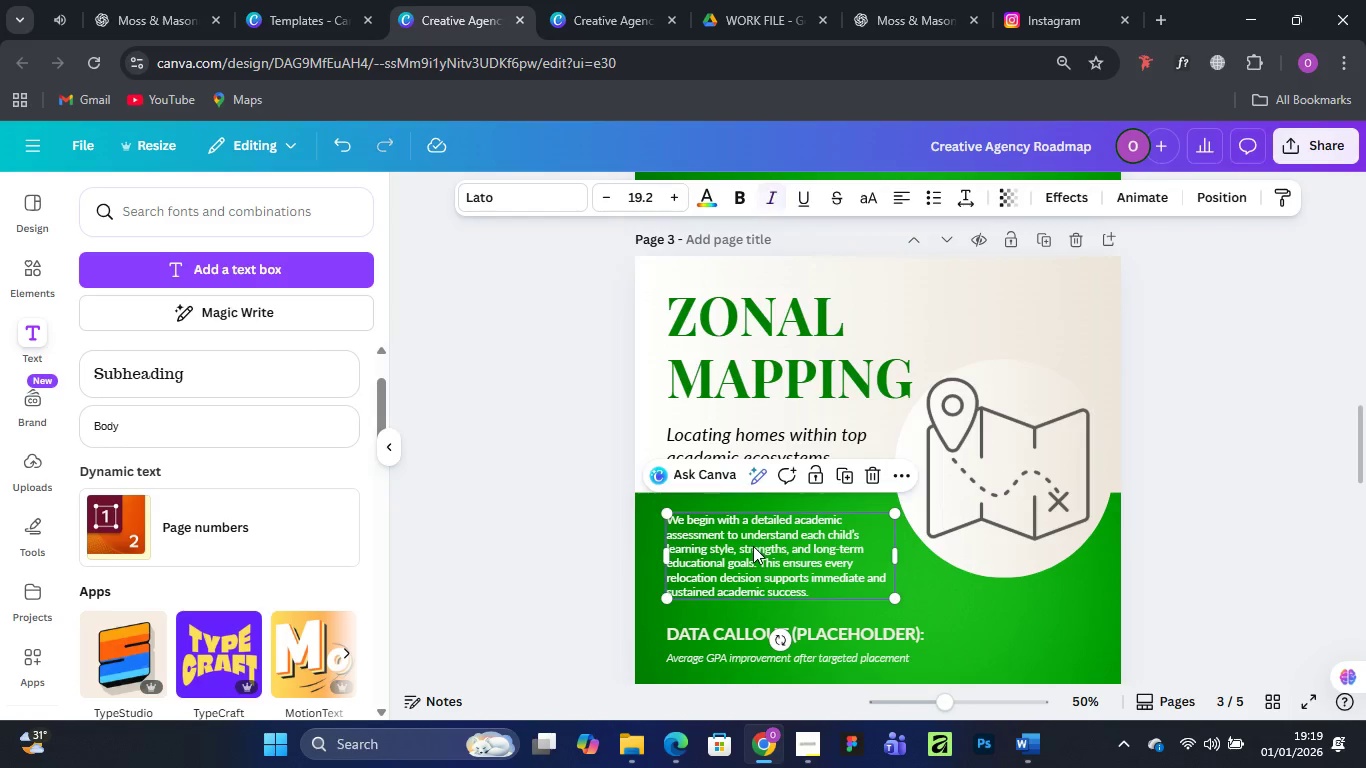 
double_click([753, 545])
 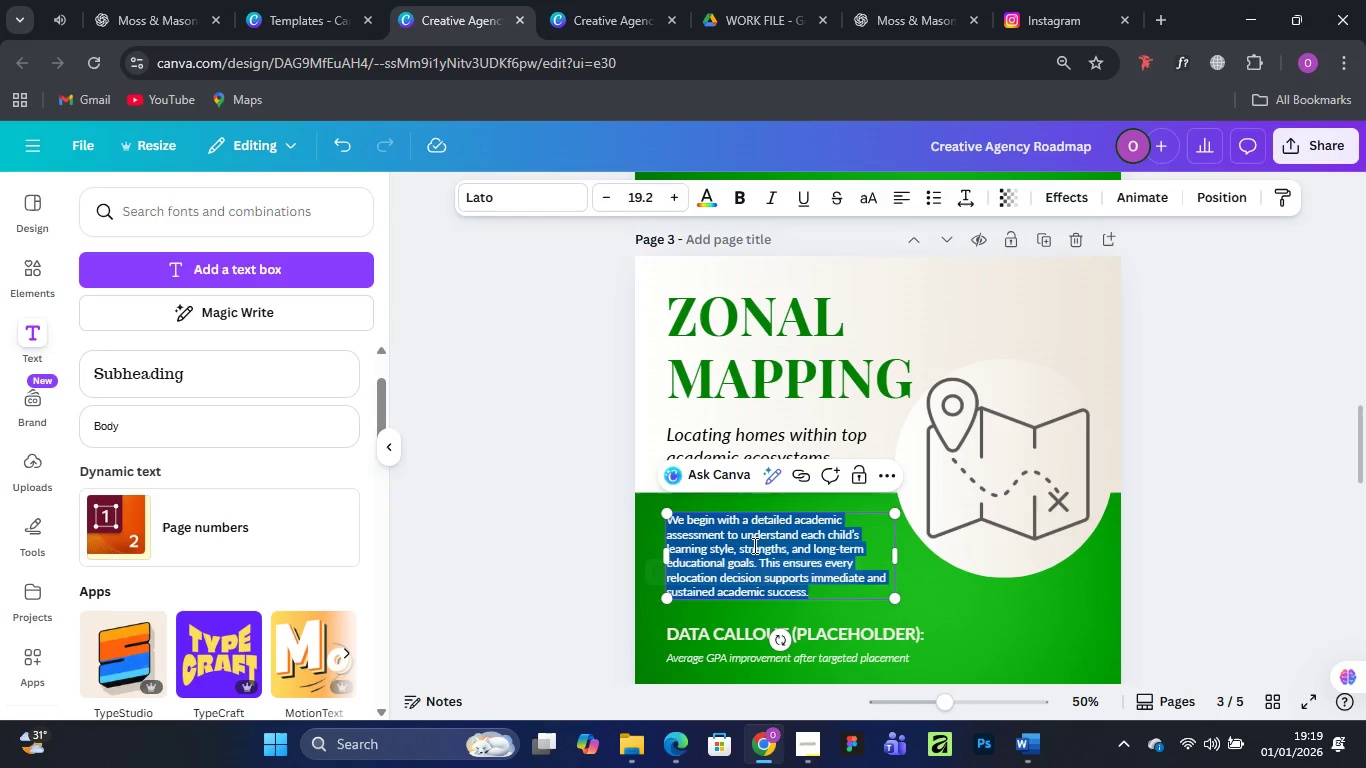 
triple_click([753, 545])
 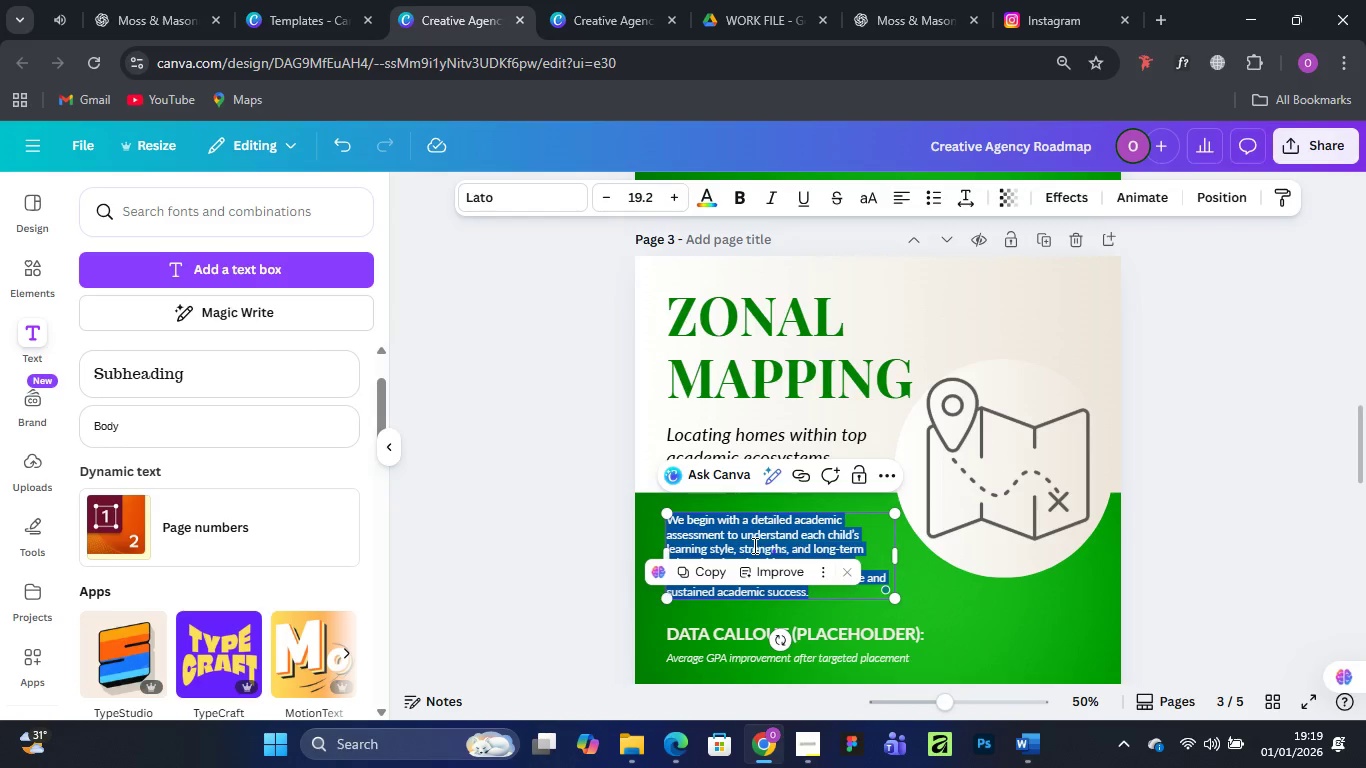 
key(Control+V)
 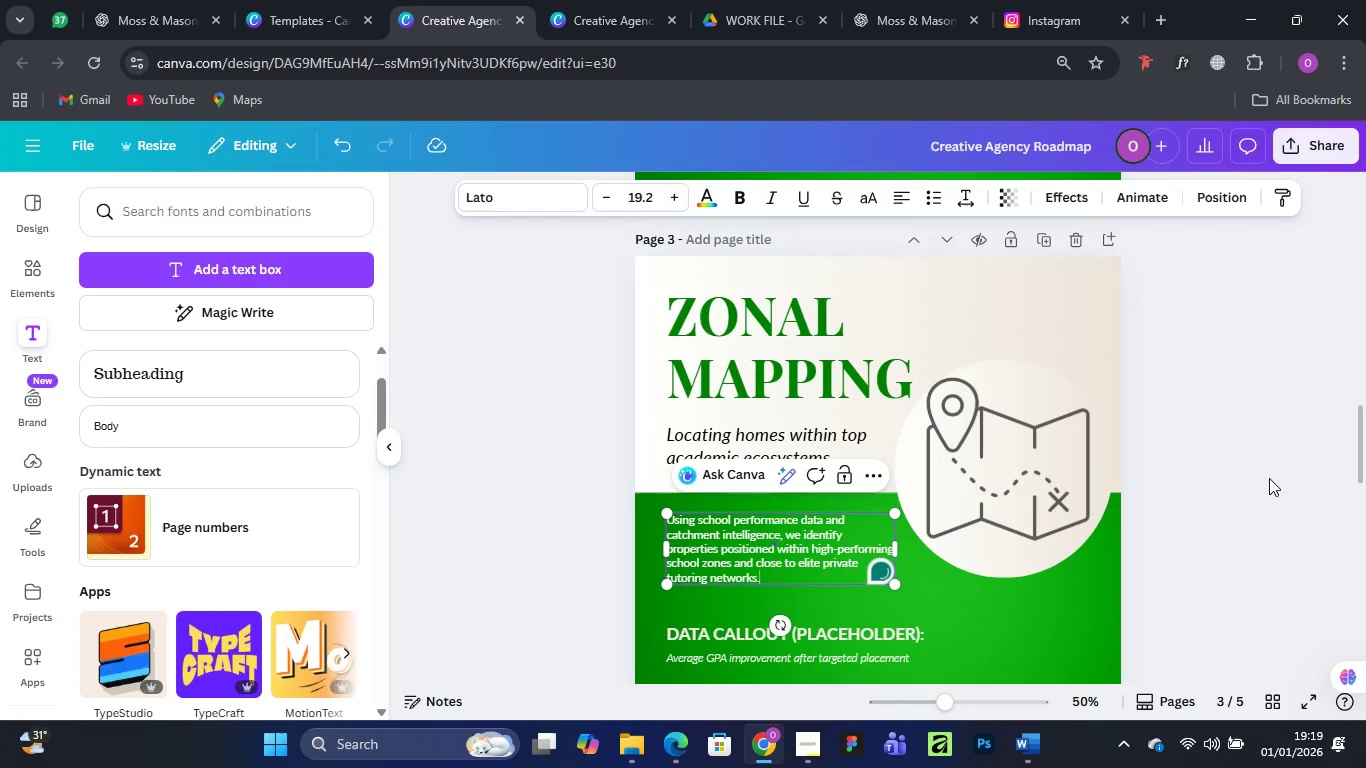 
left_click([1302, 414])
 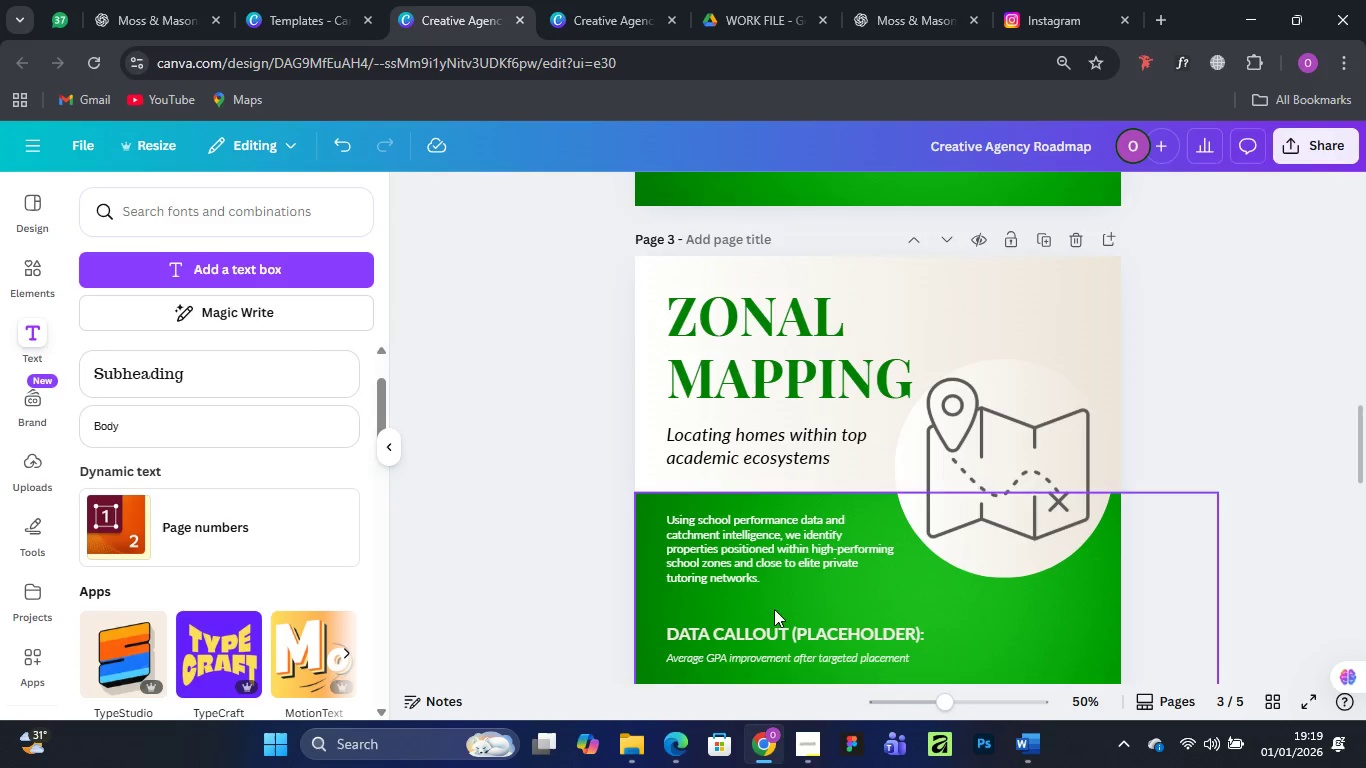 
left_click_drag(start_coordinate=[749, 636], to_coordinate=[752, 624])
 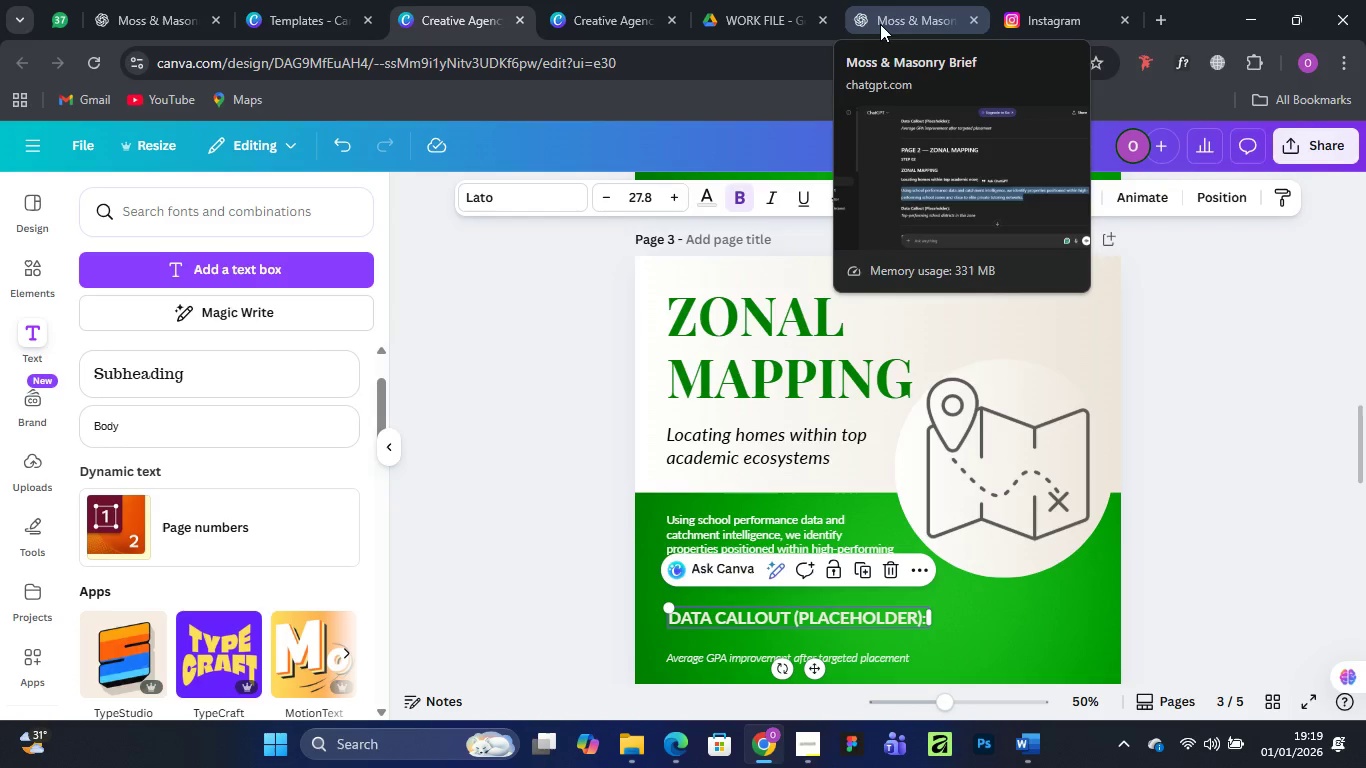 
left_click([880, 23])
 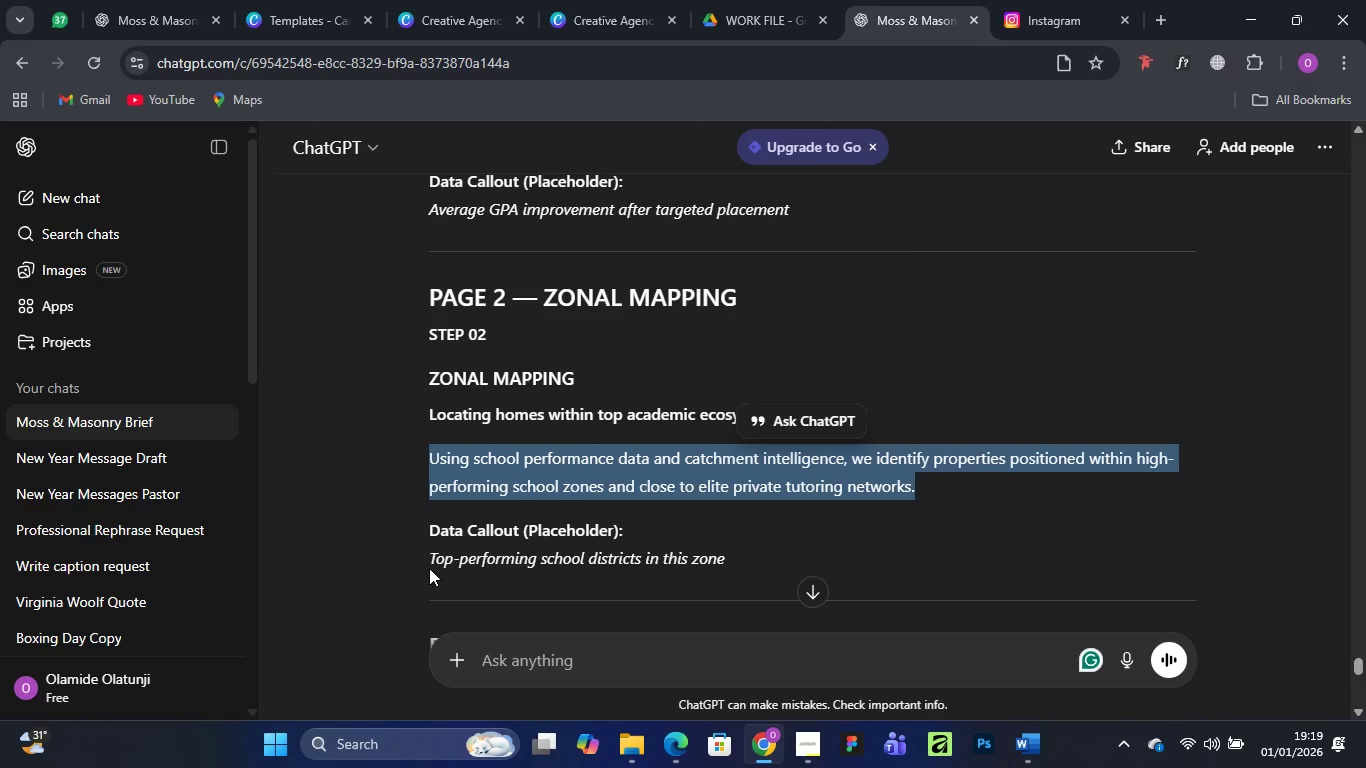 
left_click_drag(start_coordinate=[430, 562], to_coordinate=[759, 559])
 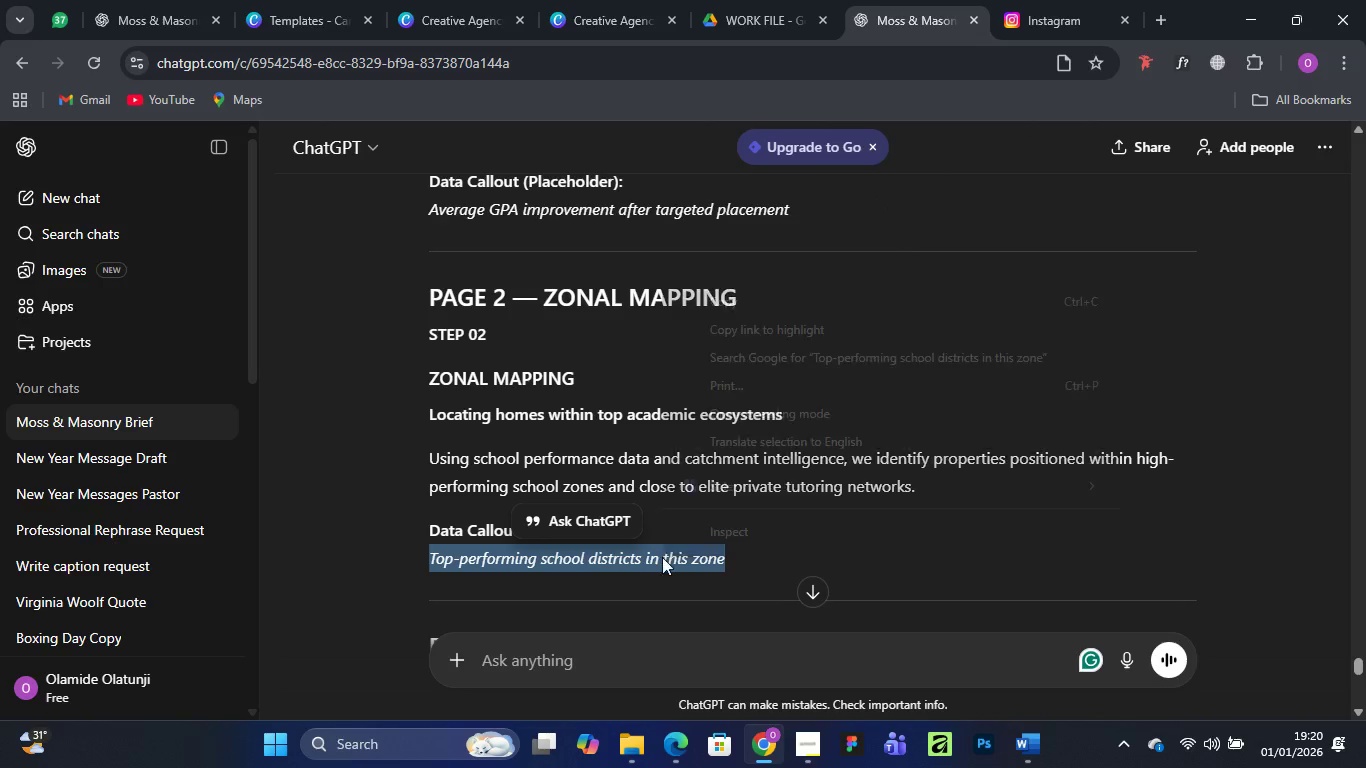 
right_click([662, 557])
 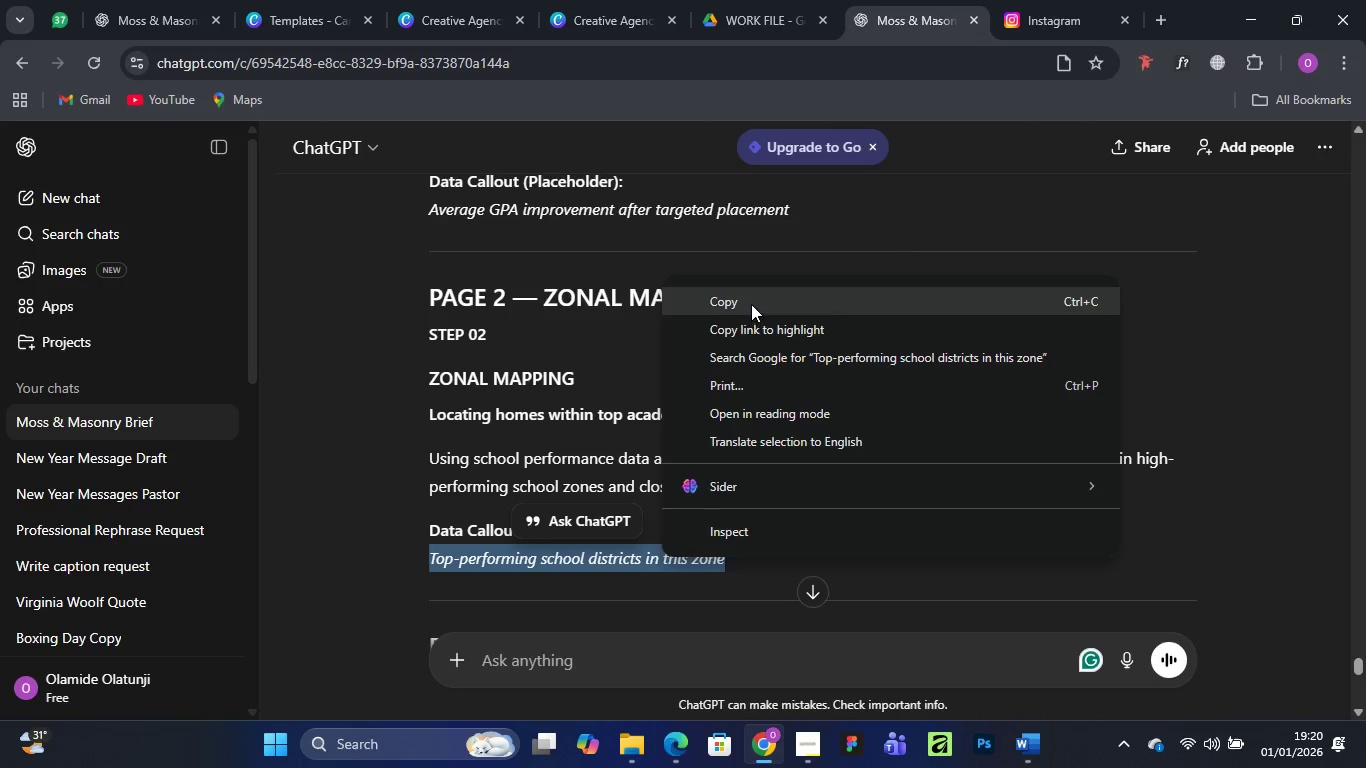 
left_click([752, 303])
 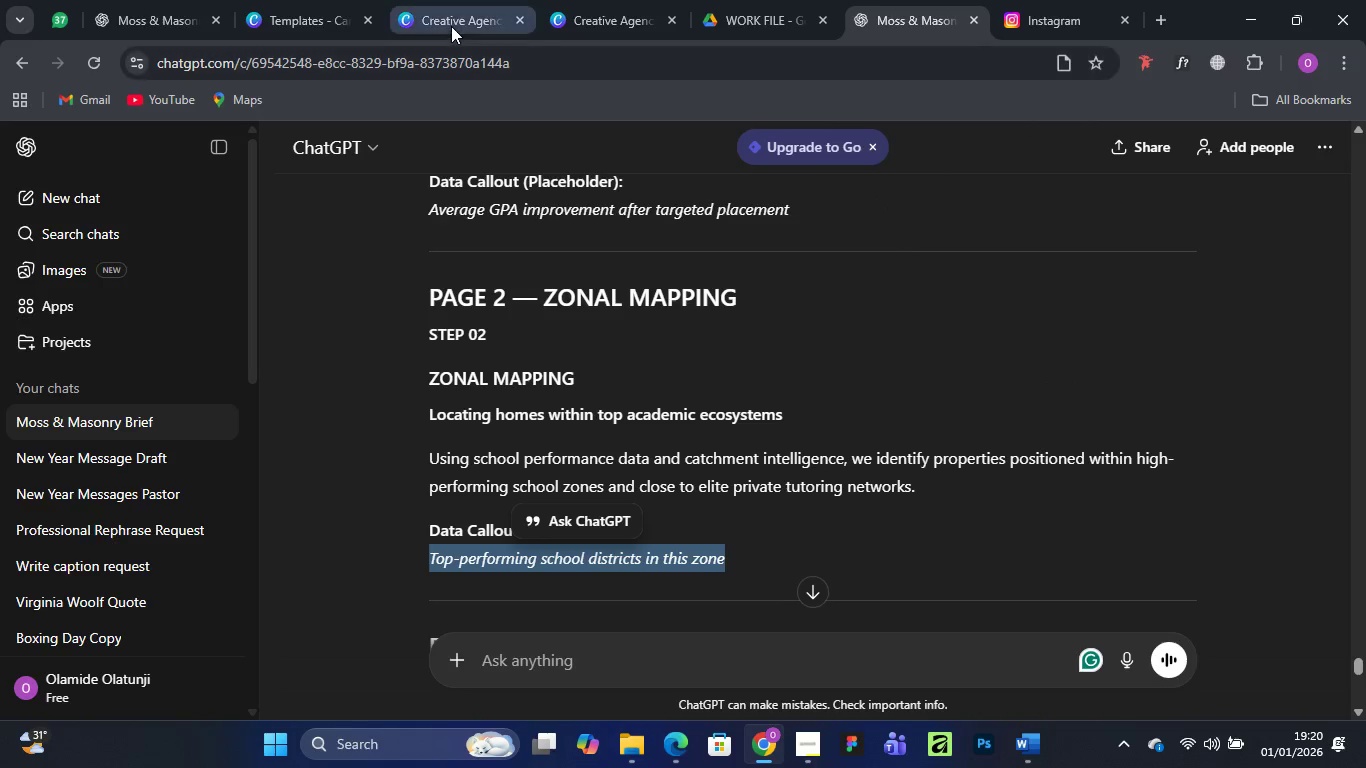 
left_click([451, 26])
 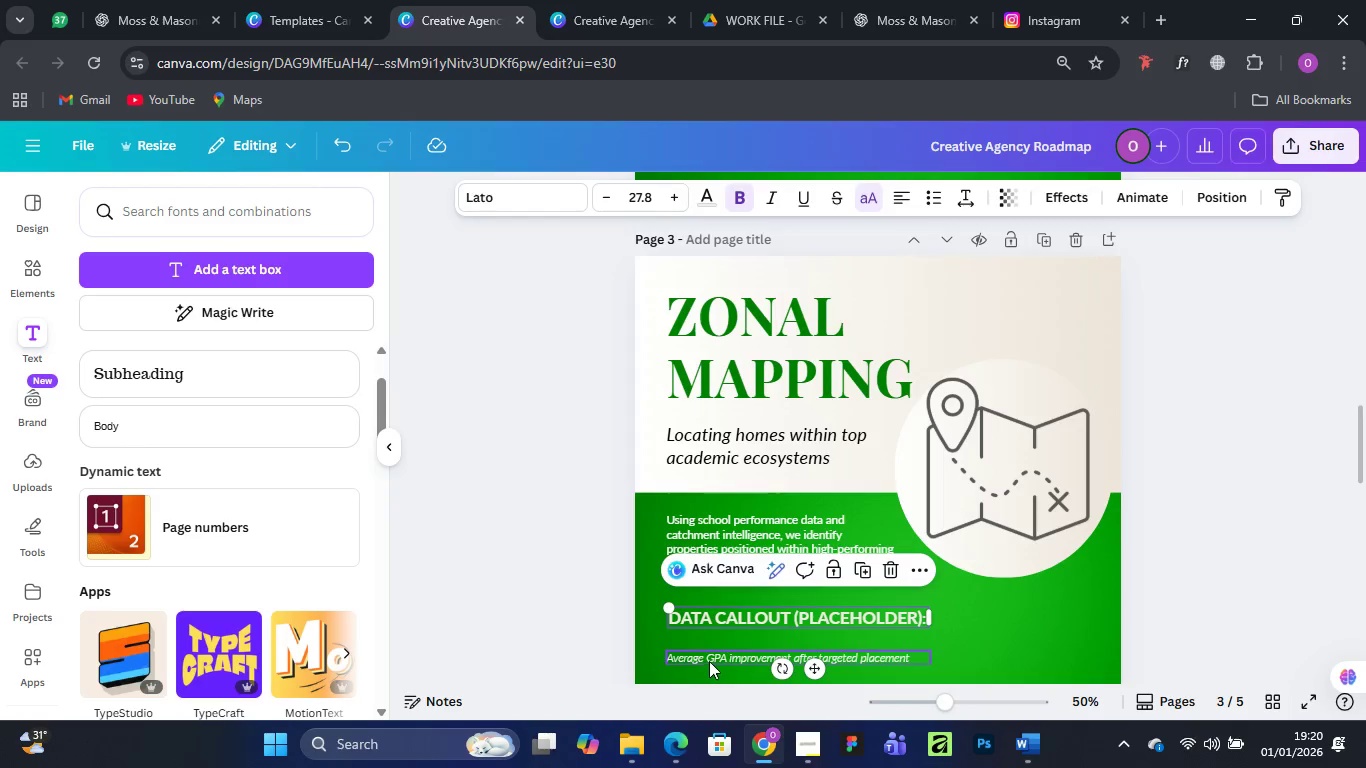 
left_click_drag(start_coordinate=[709, 661], to_coordinate=[709, 653])
 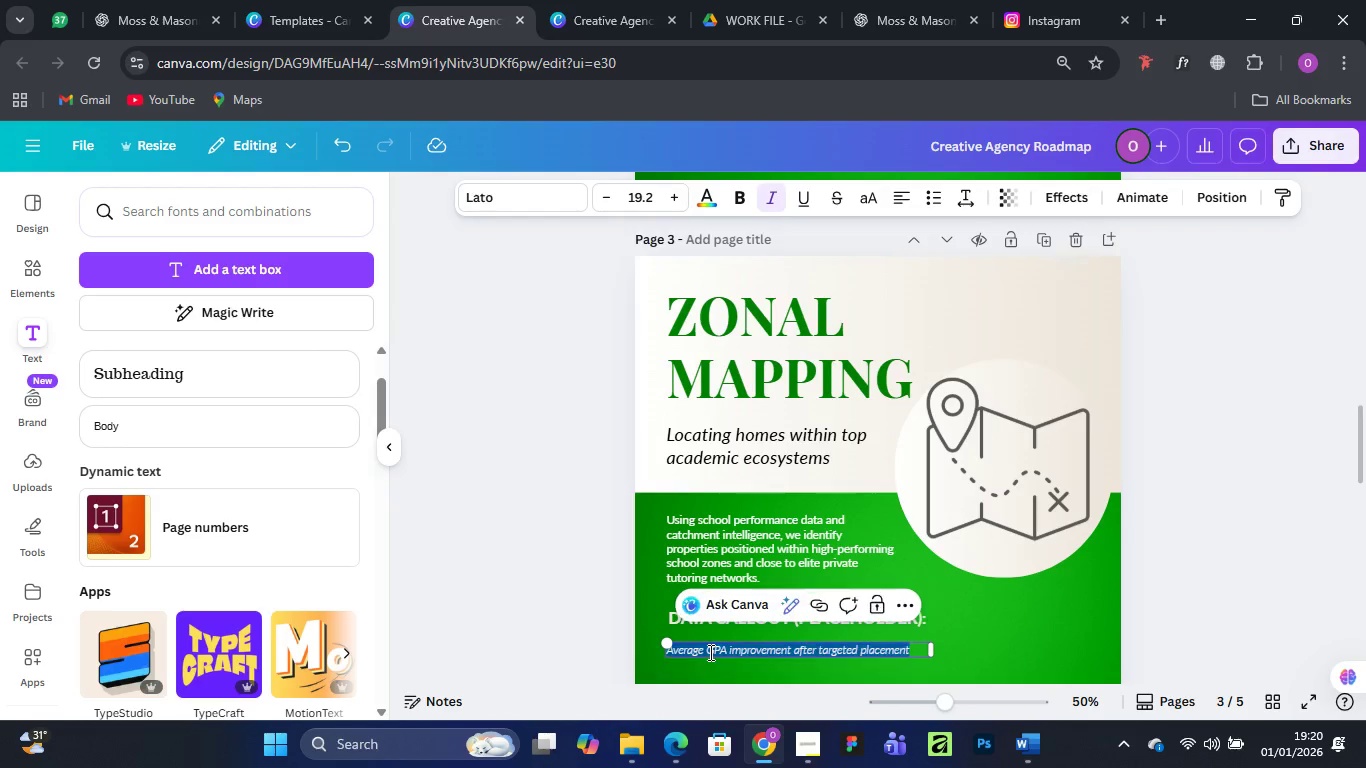 
double_click([709, 652])
 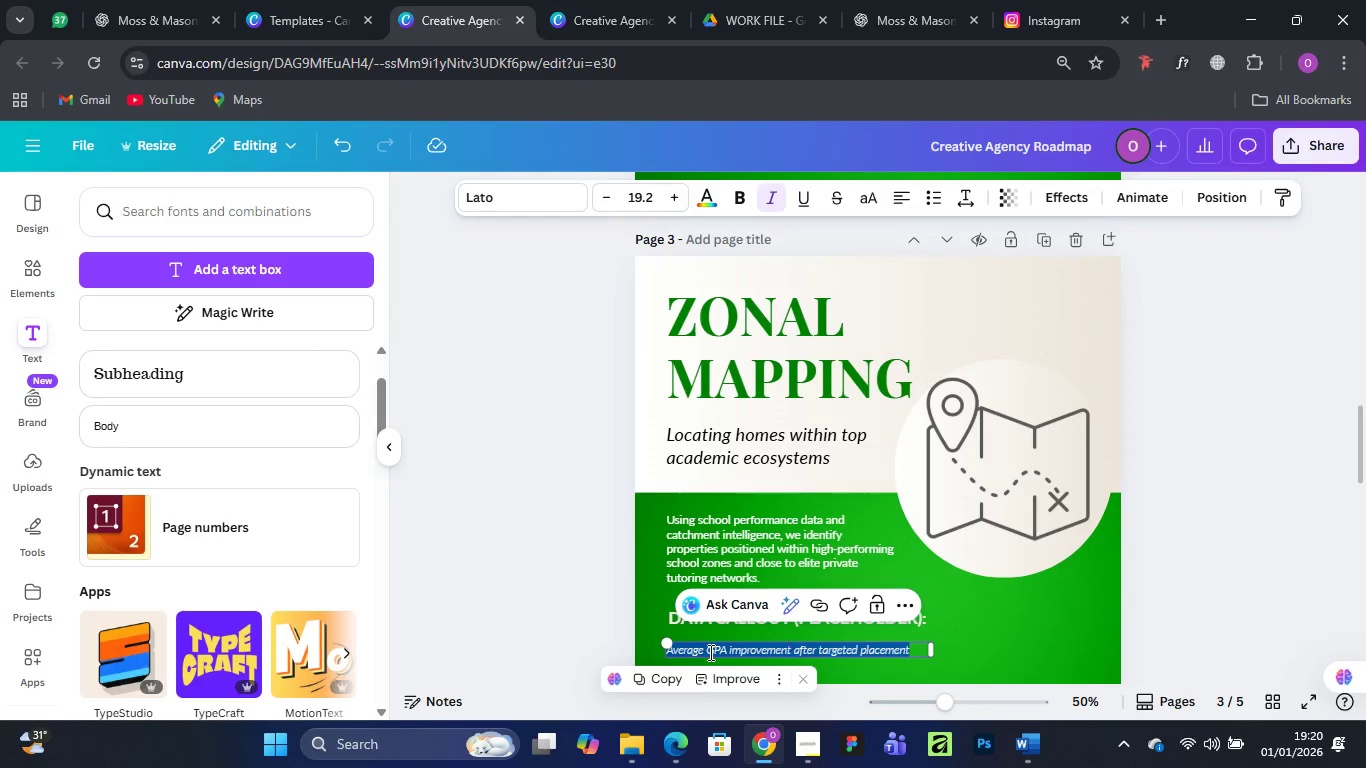 
key(Control+V)
 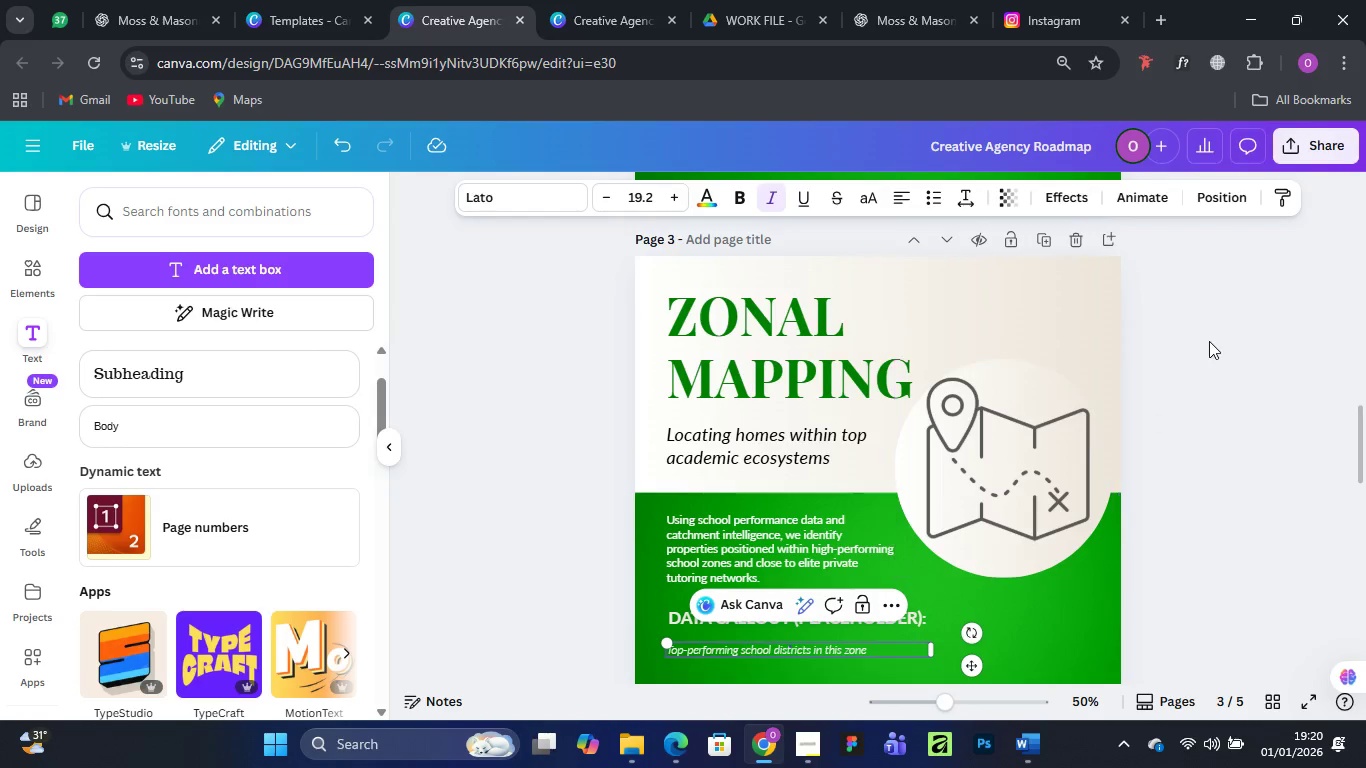 
left_click([1213, 337])
 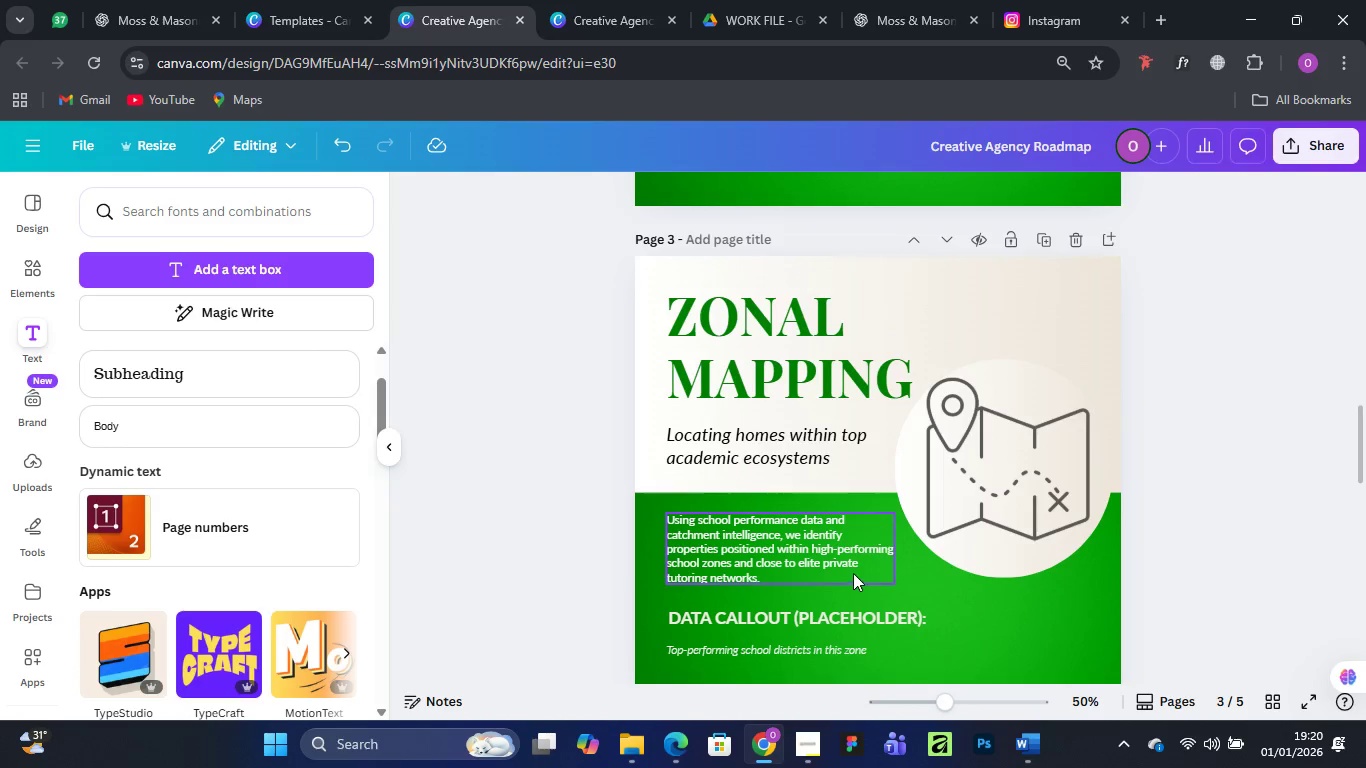 
scroll: coordinate [856, 569], scroll_direction: none, amount: 0.0
 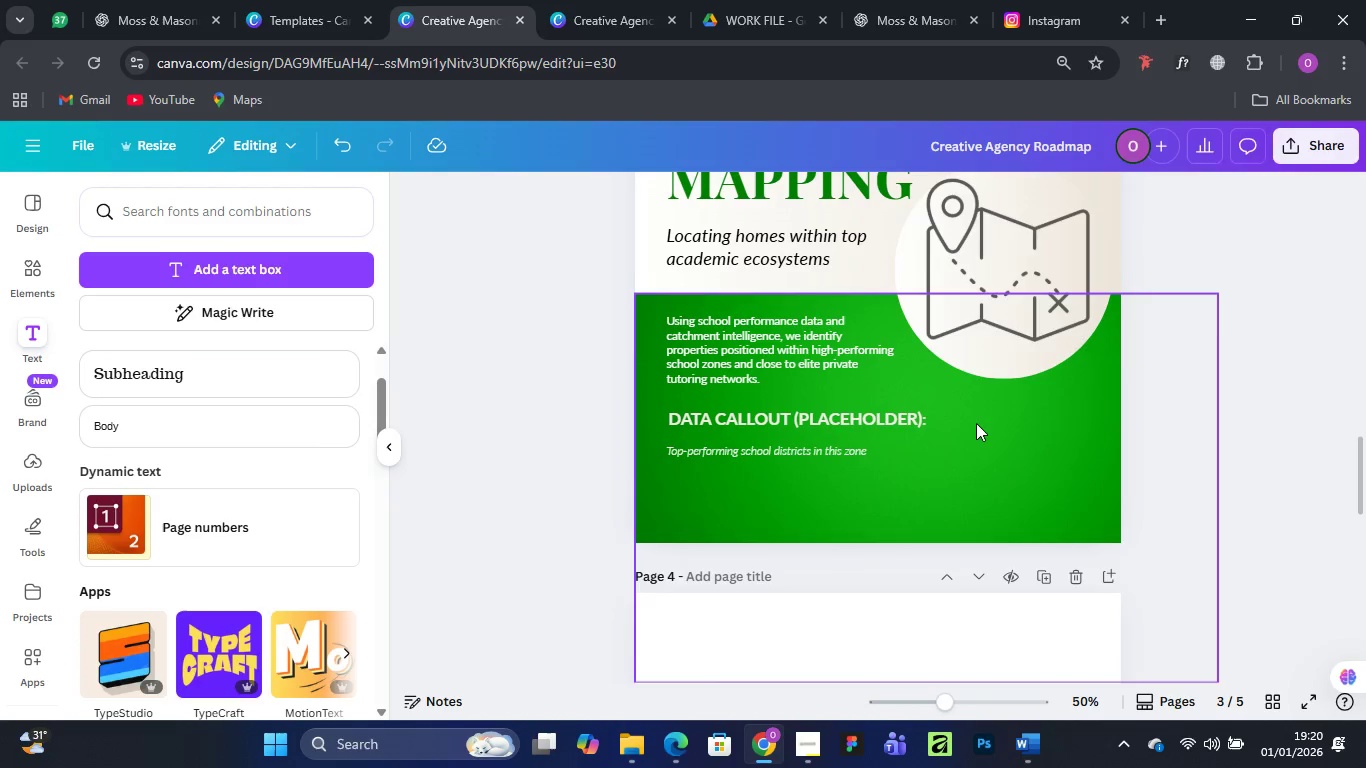 
scroll: coordinate [976, 424], scroll_direction: up, amount: 2.0
 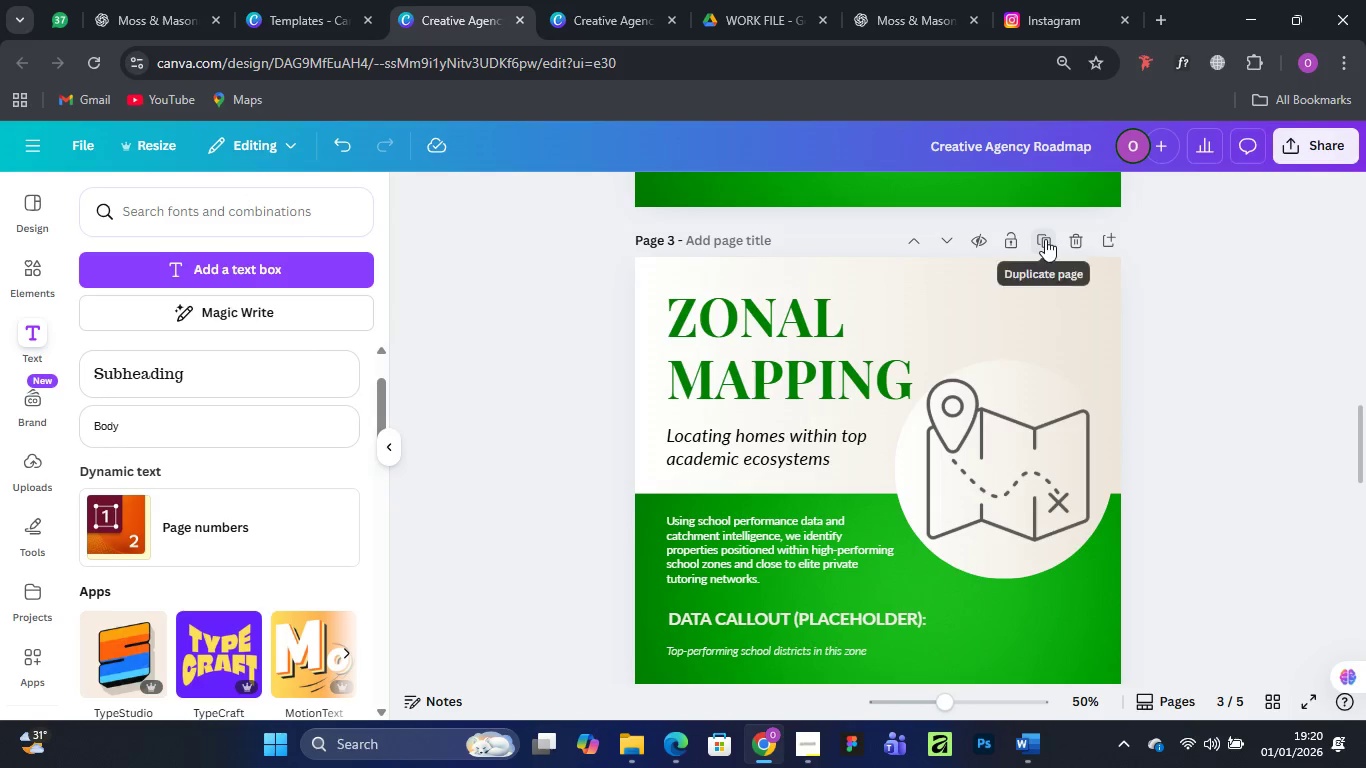 
left_click([1045, 239])
 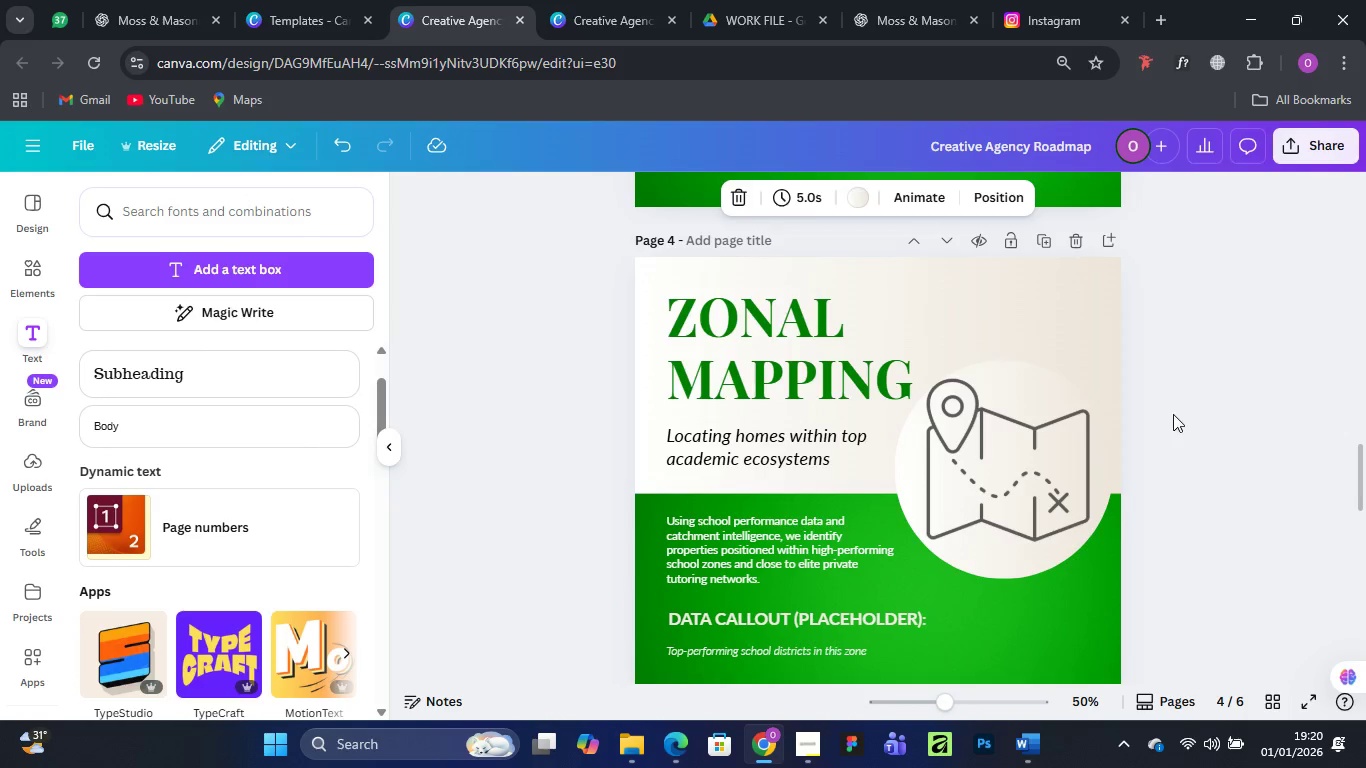 
scroll: coordinate [1176, 414], scroll_direction: down, amount: 1.0
 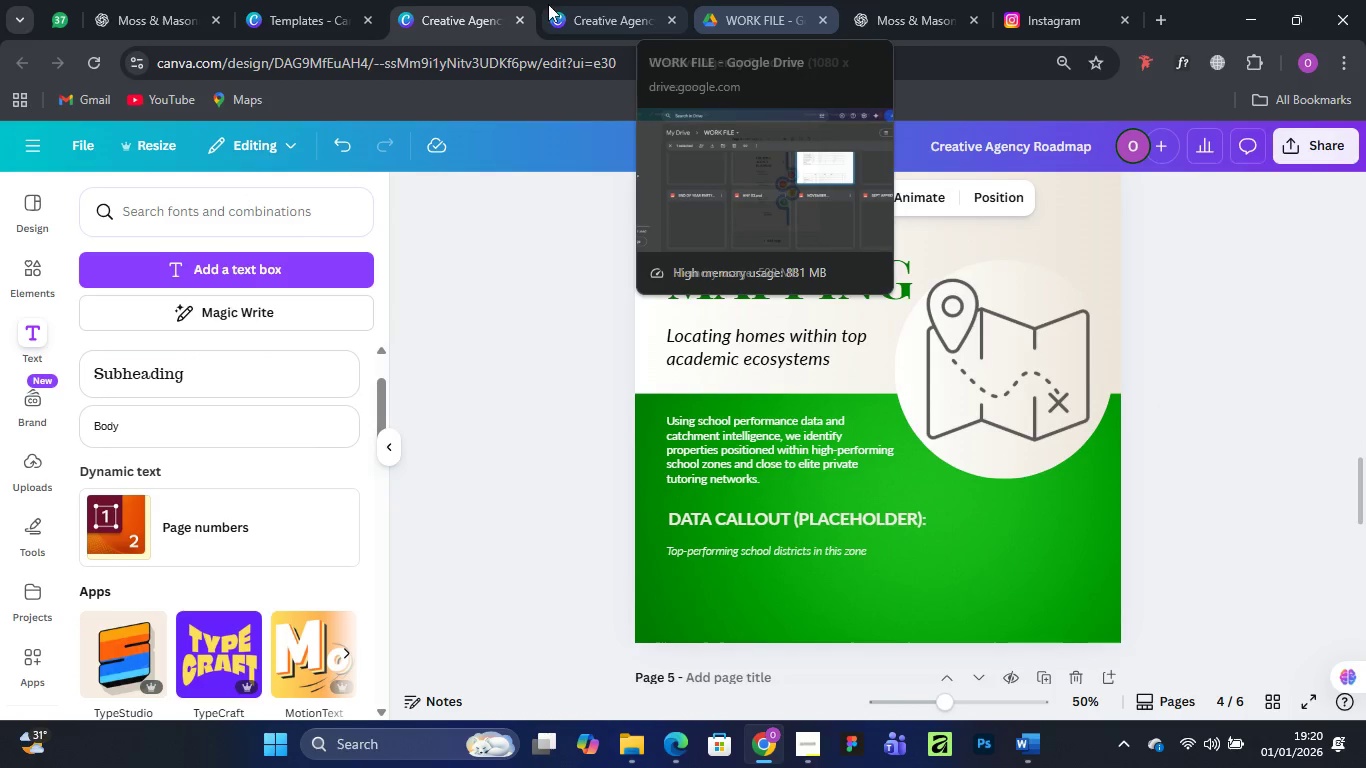 
left_click([448, 12])
 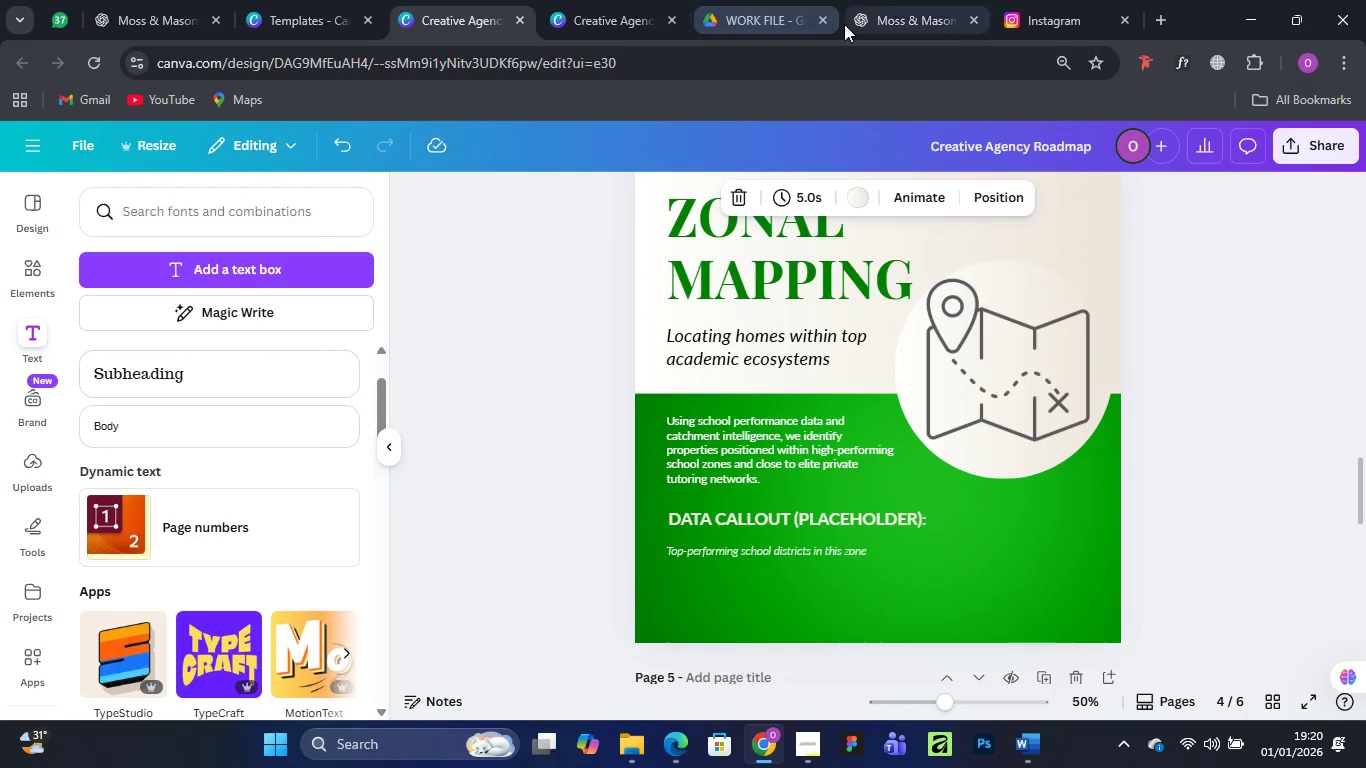 
left_click([924, 12])
 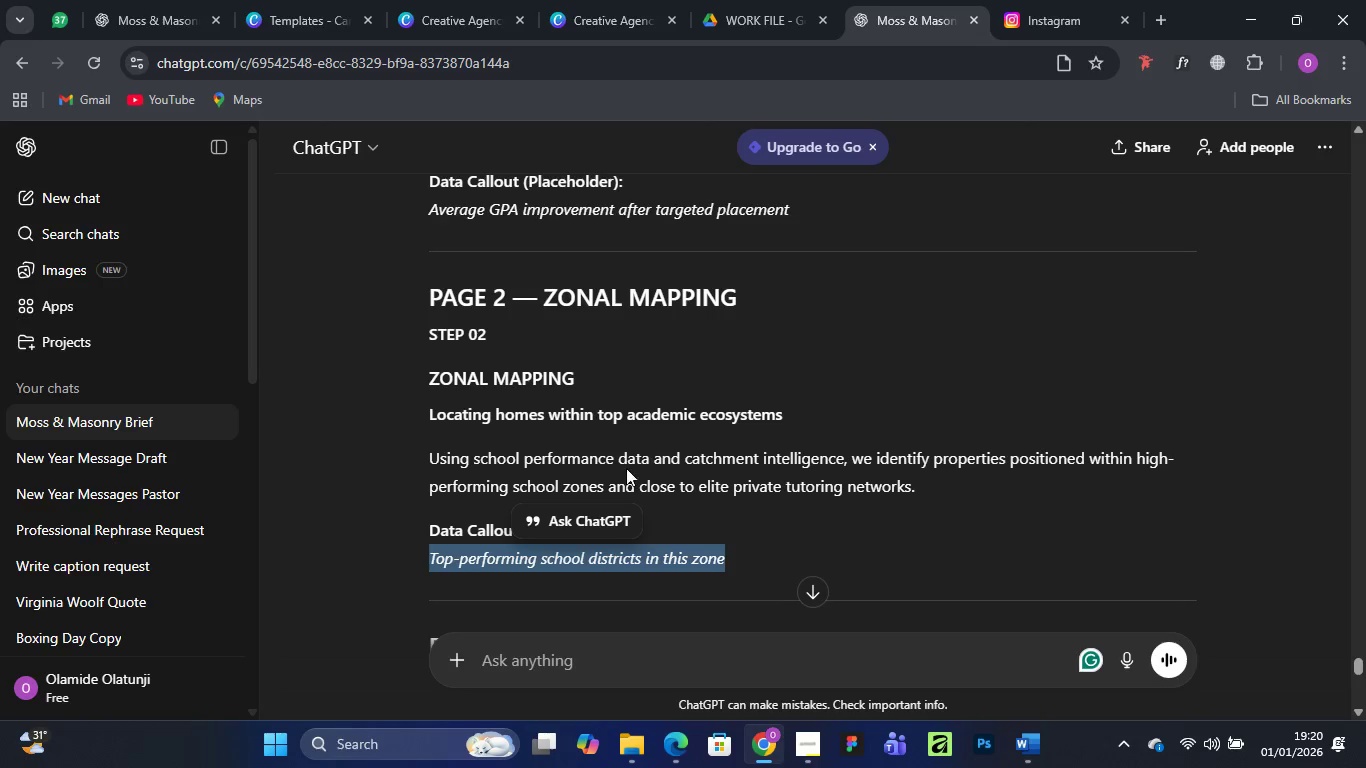 
scroll: coordinate [623, 462], scroll_direction: down, amount: 3.0
 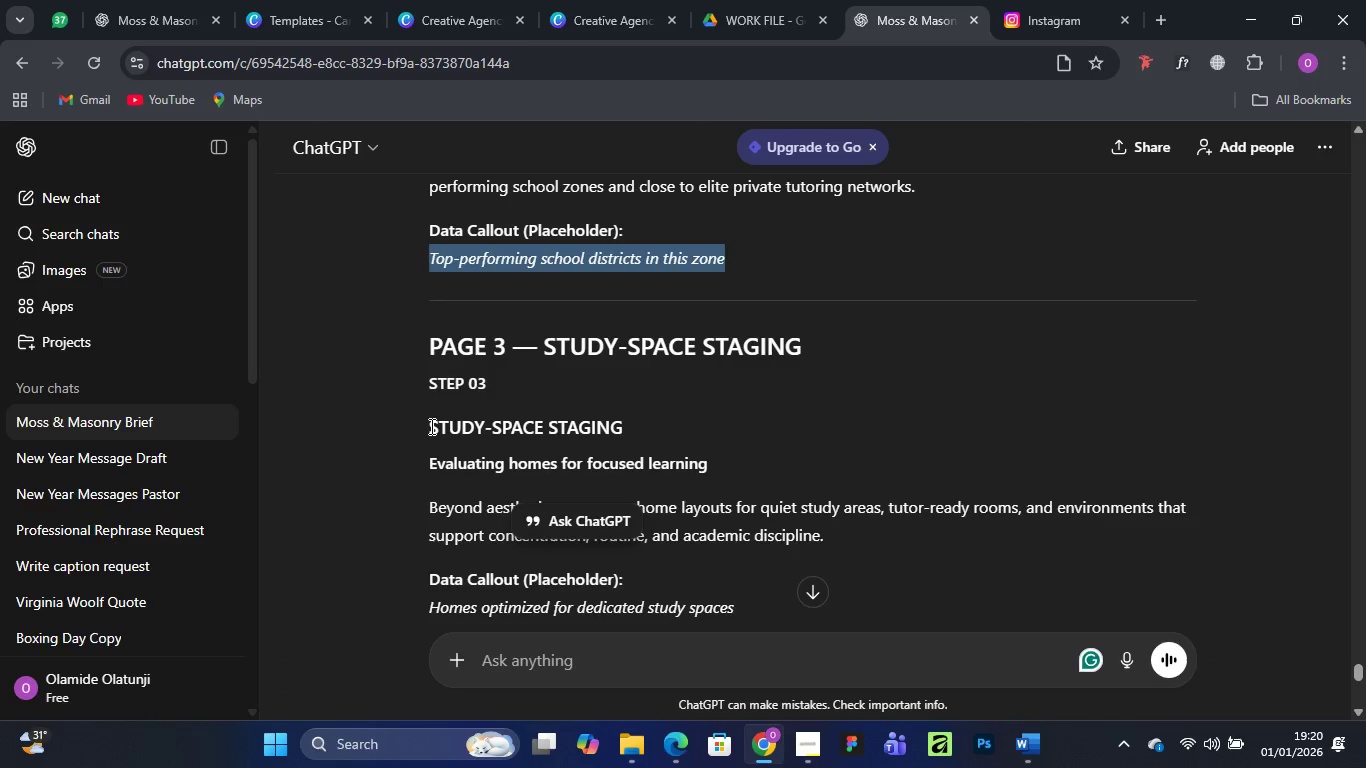 
left_click_drag(start_coordinate=[430, 426], to_coordinate=[643, 423])
 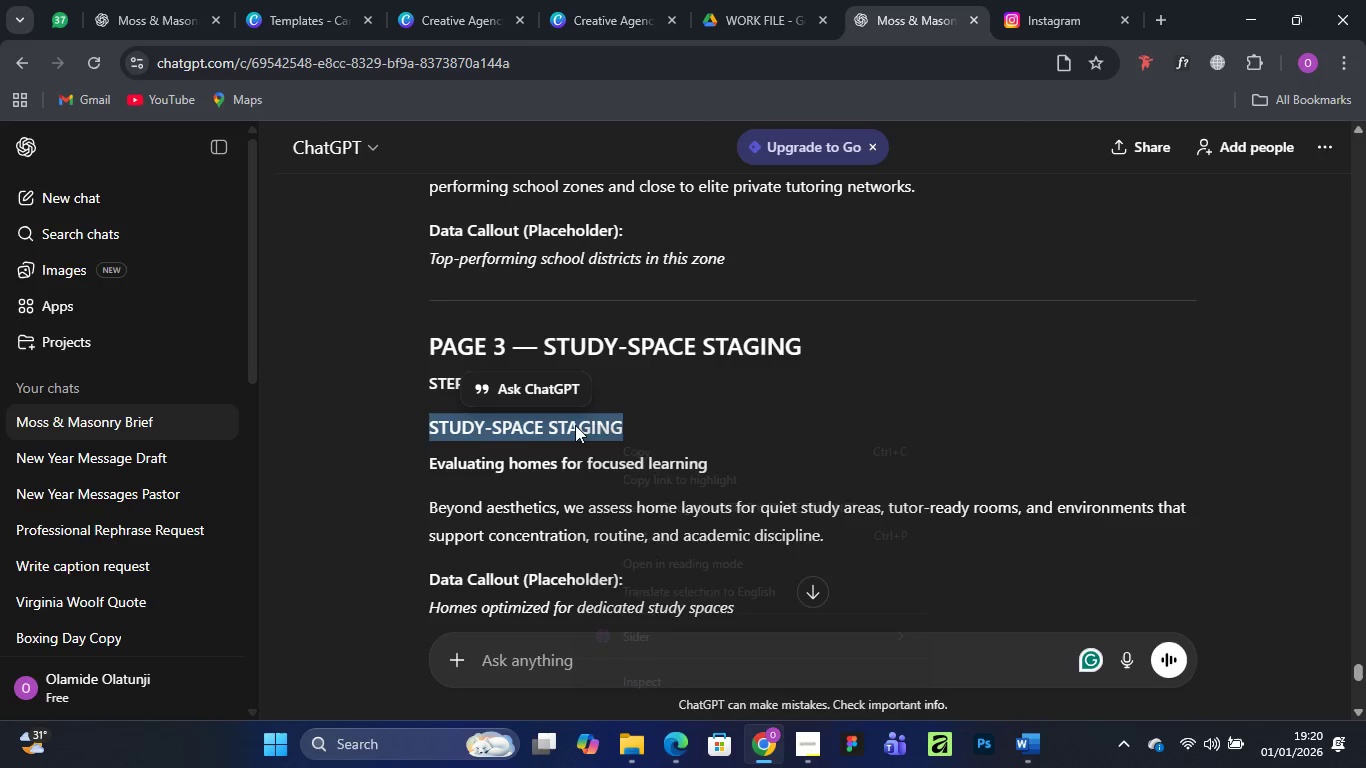 
right_click([575, 425])
 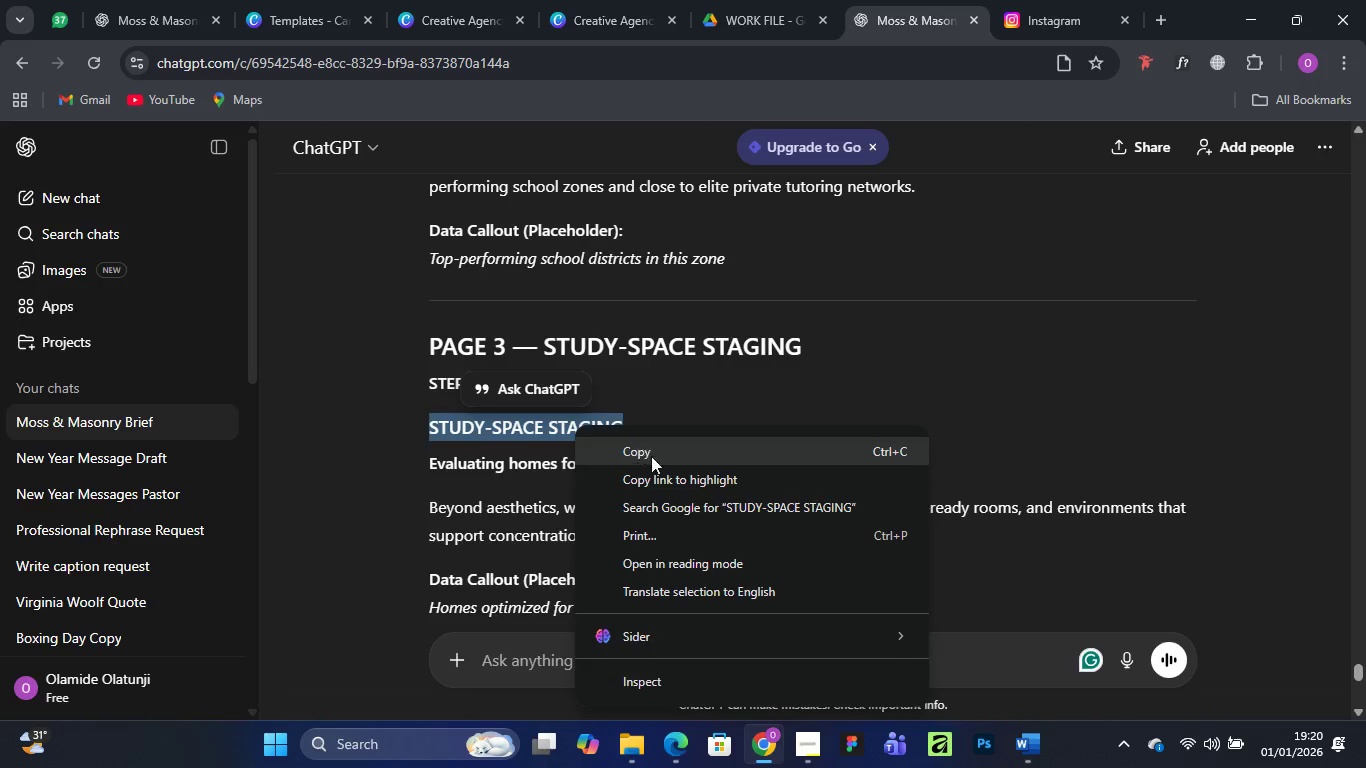 
left_click([651, 456])
 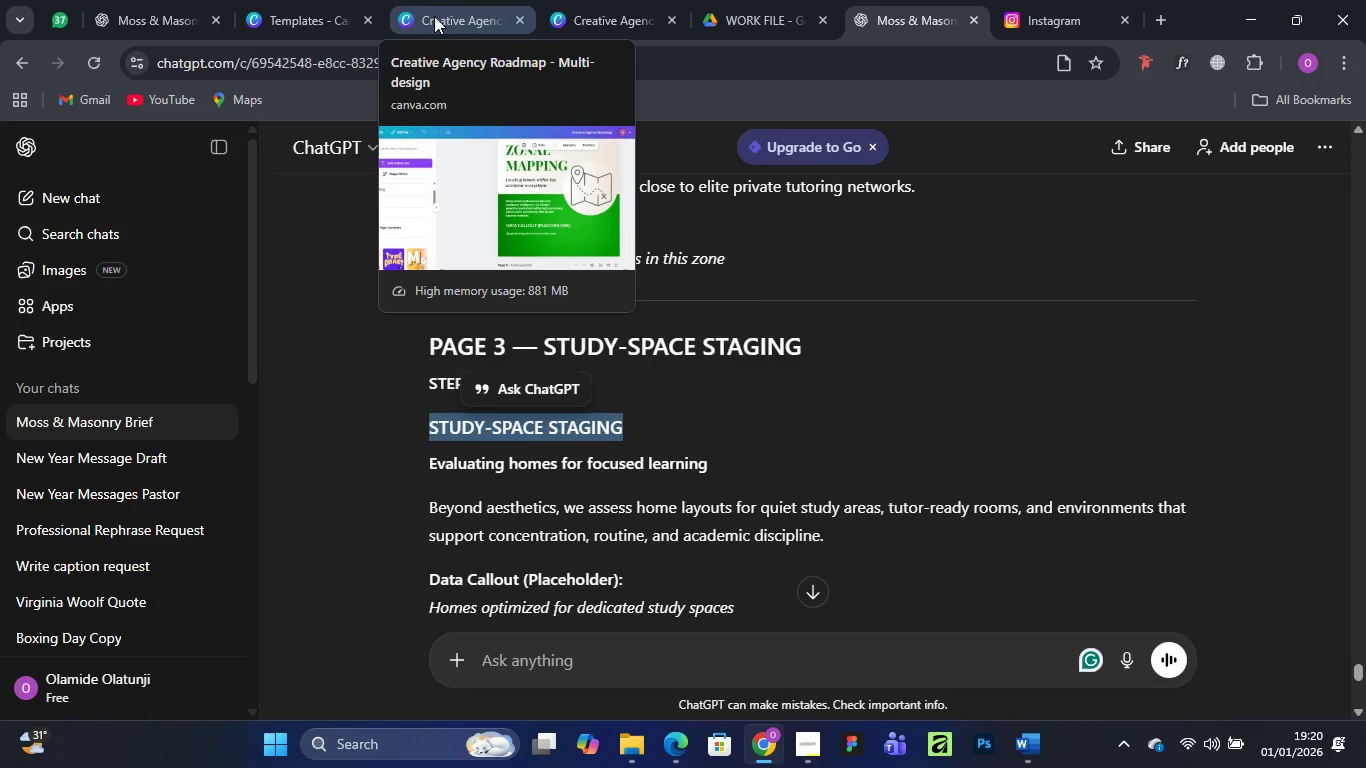 
left_click([434, 16])
 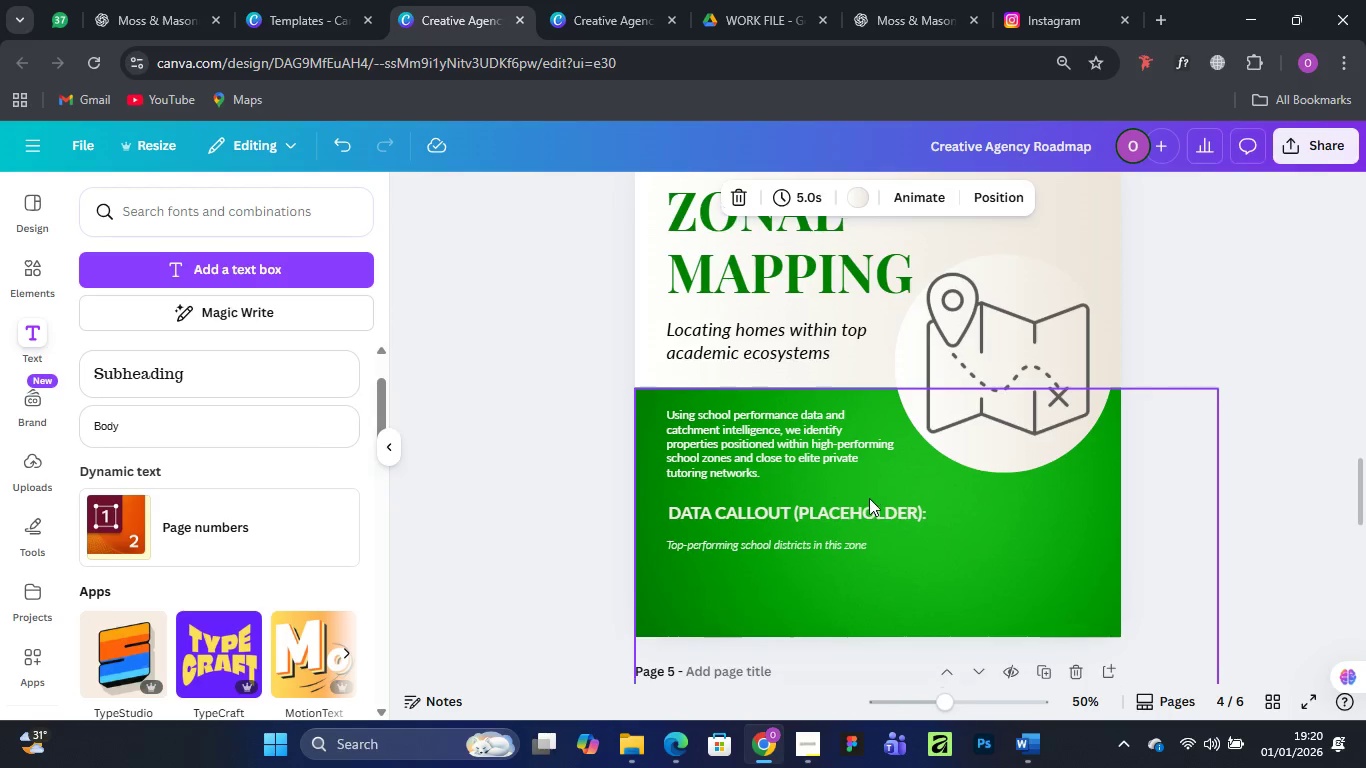 
scroll: coordinate [869, 498], scroll_direction: none, amount: 0.0
 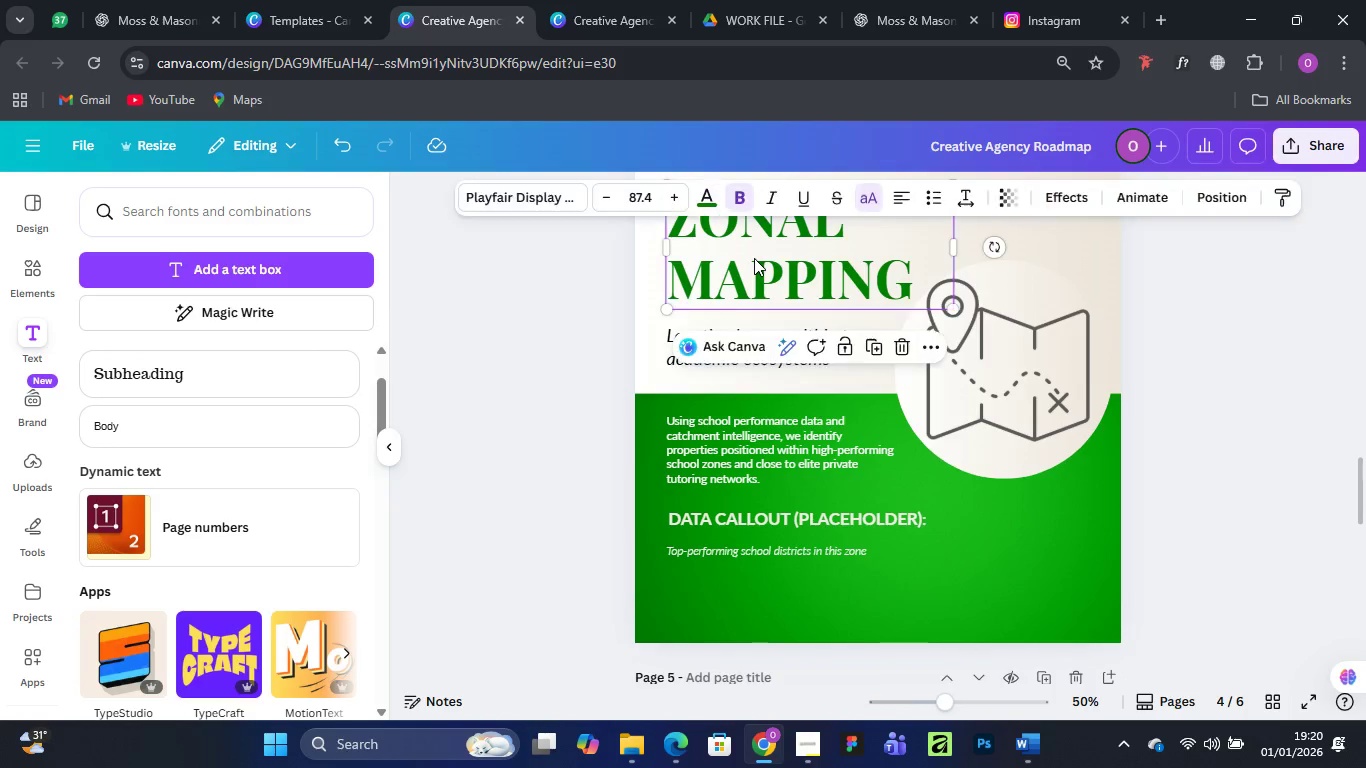 
double_click([754, 258])
 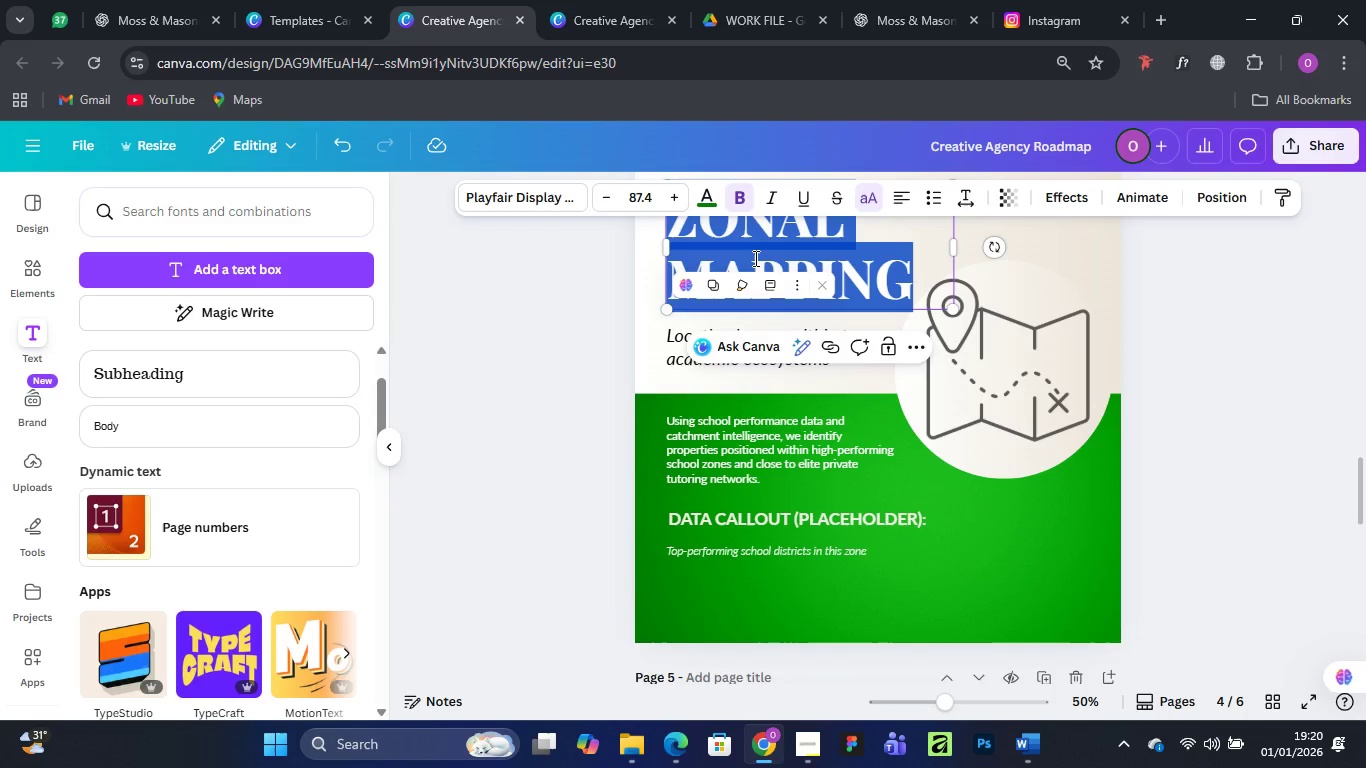 
key(Control+ControlLeft)
 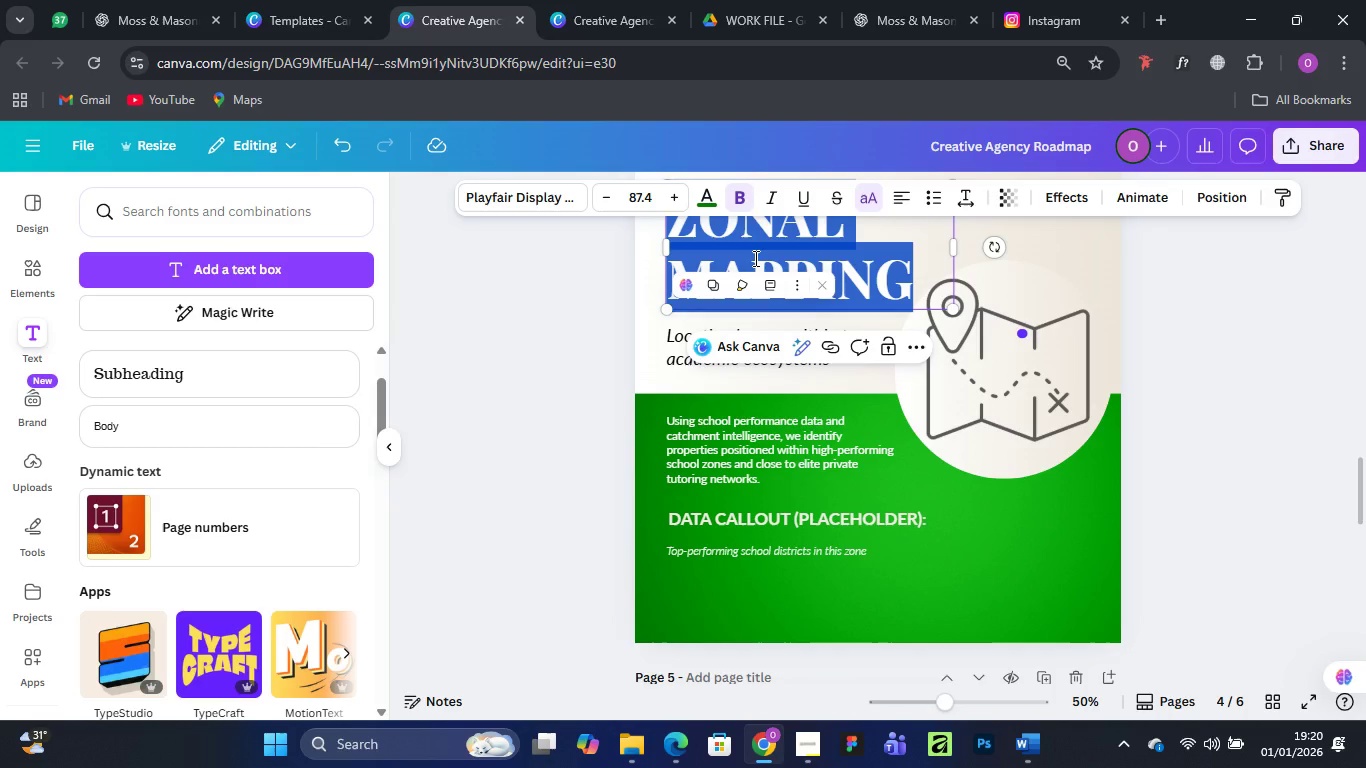 
key(Control+V)
 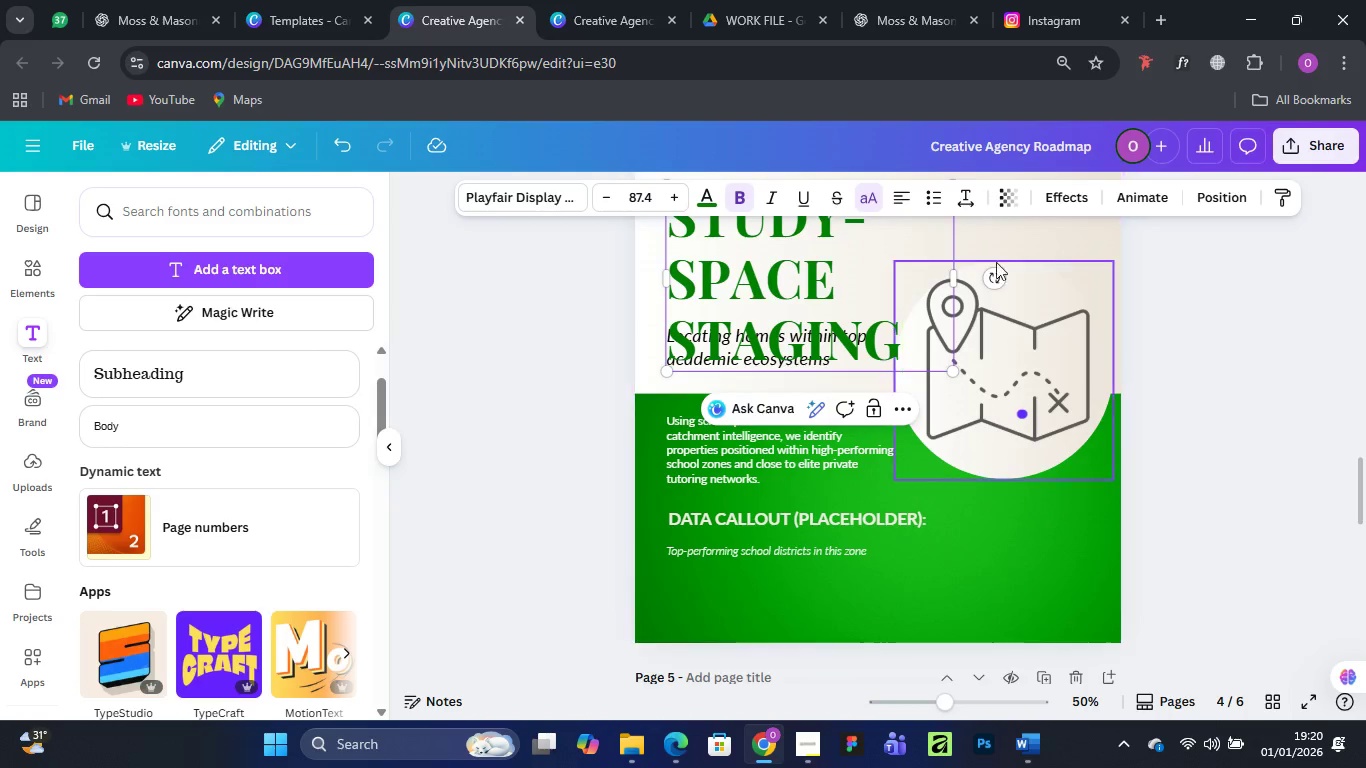 
left_click_drag(start_coordinate=[958, 277], to_coordinate=[1061, 267])
 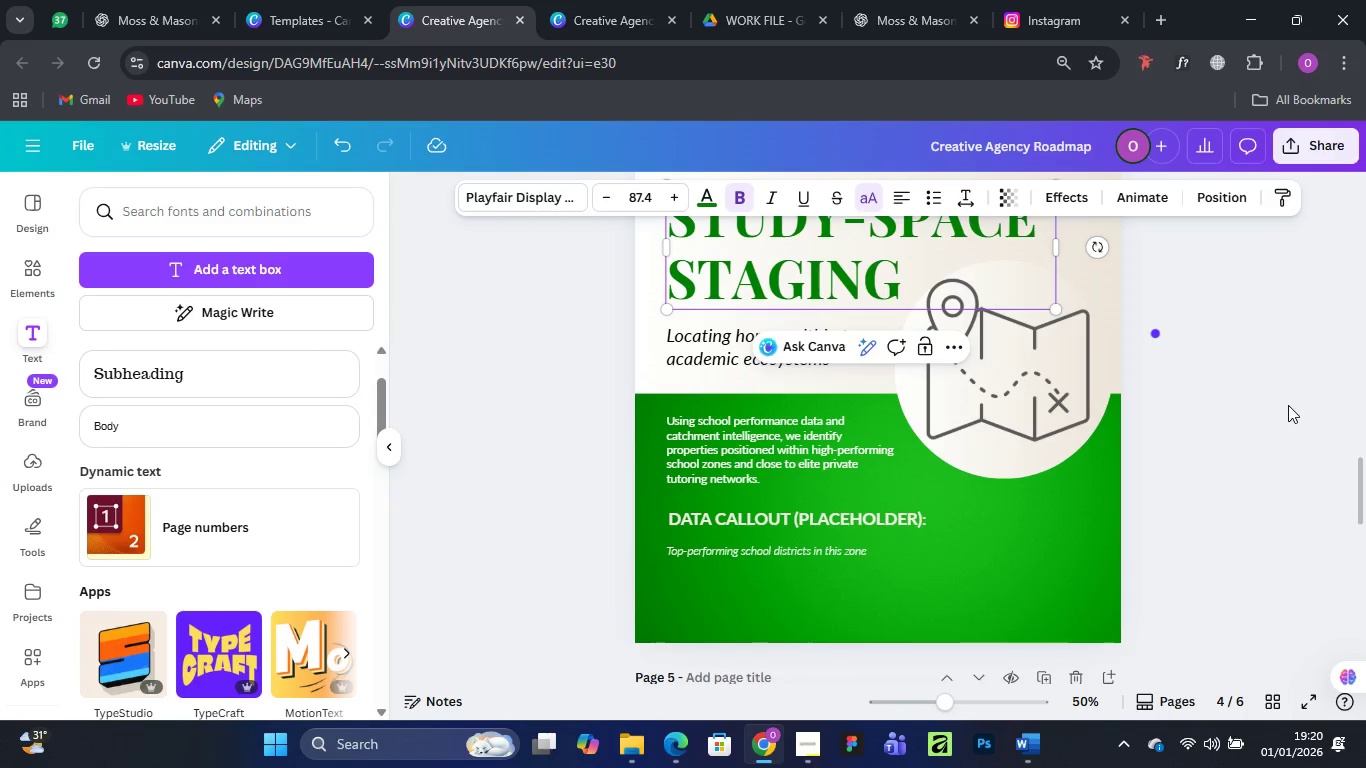 
left_click([1290, 404])
 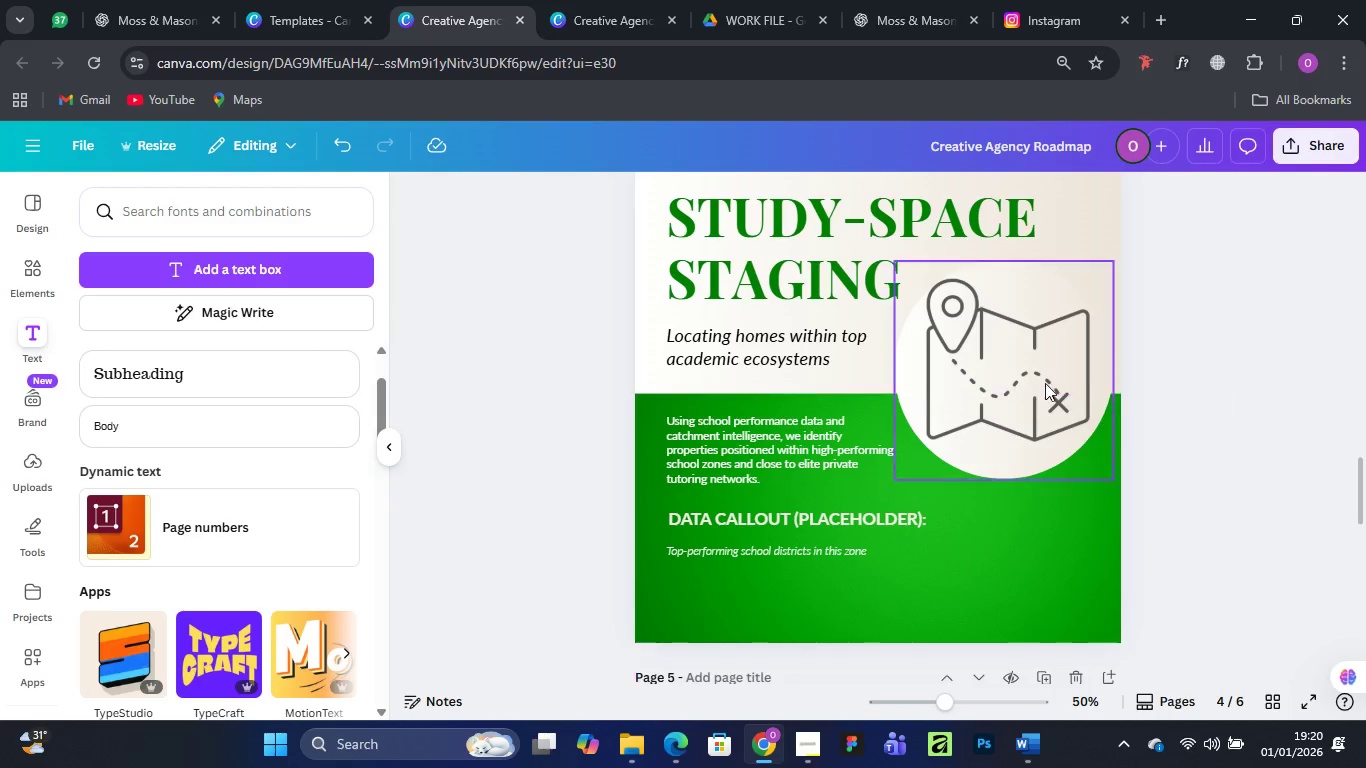 
wait(5.58)
 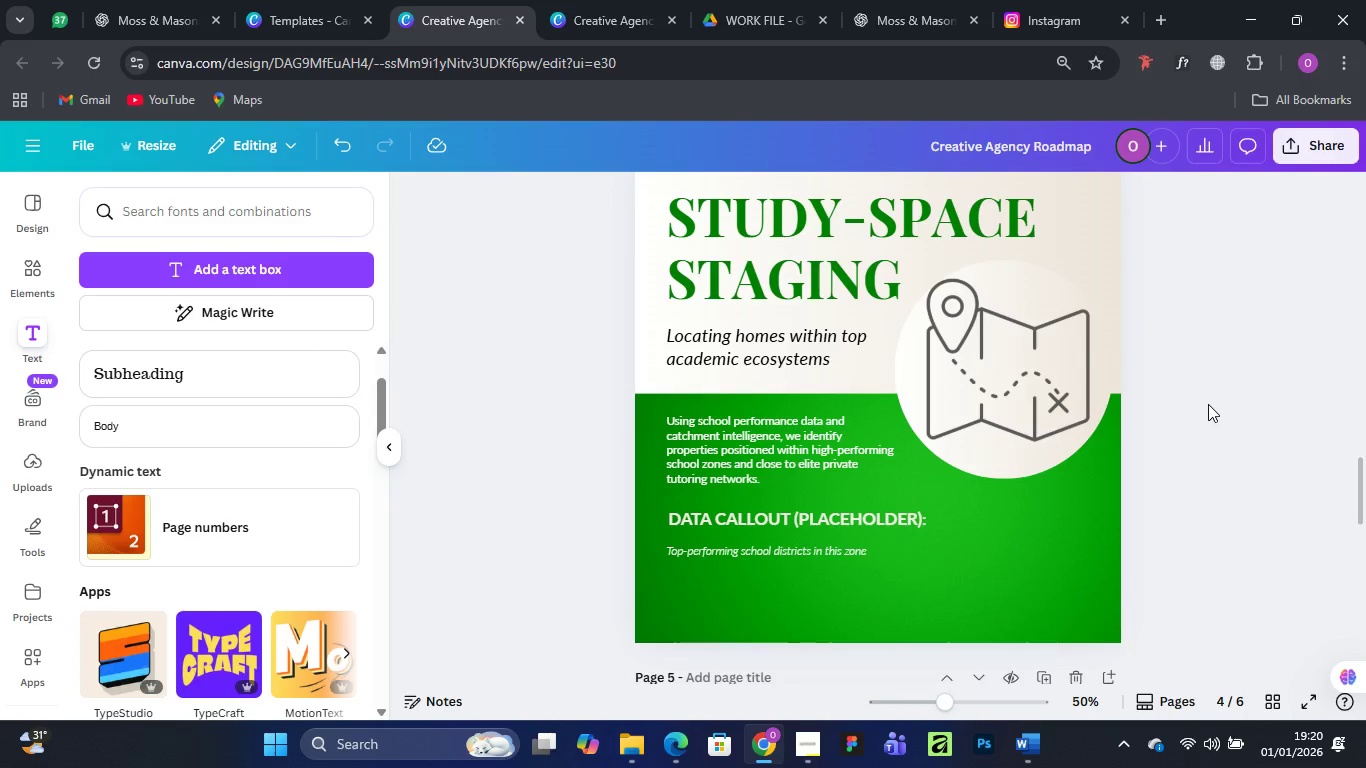 
left_click([896, 20])
 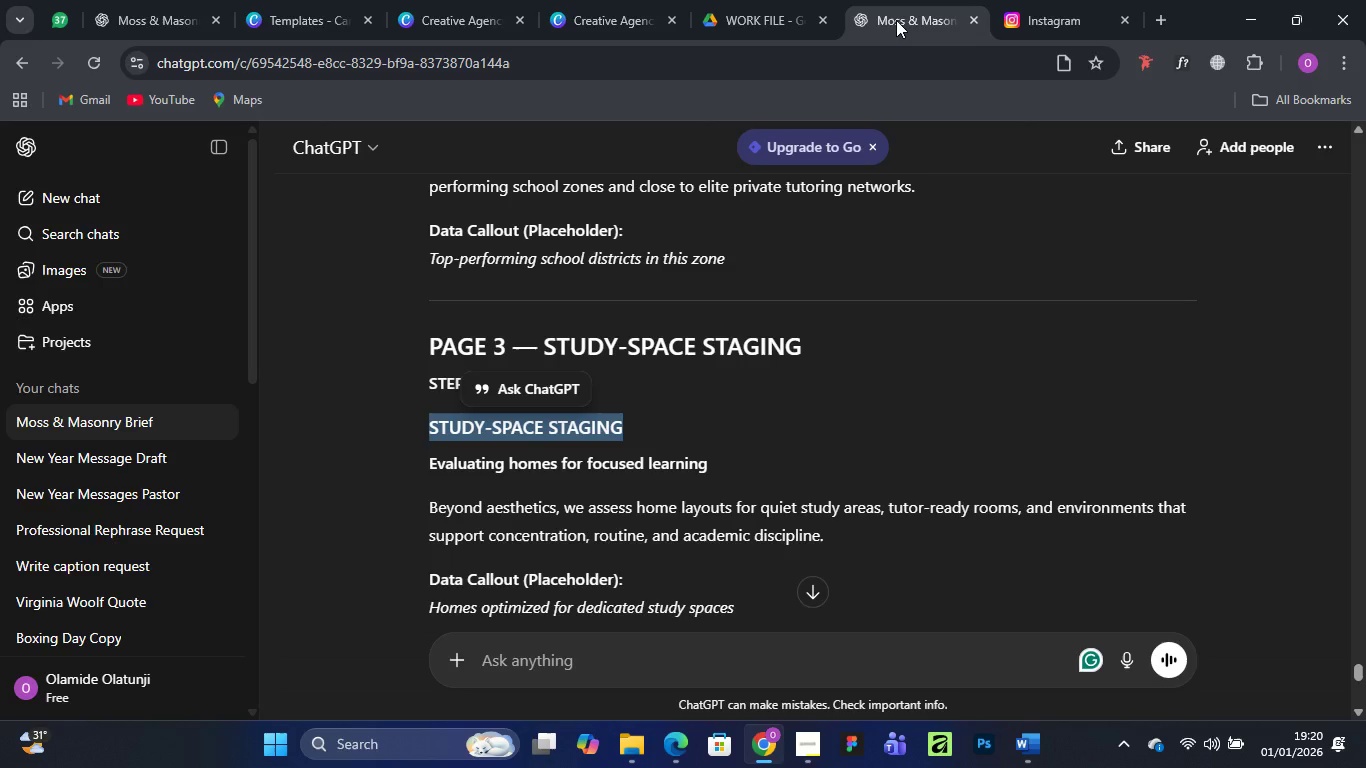 
wait(12.34)
 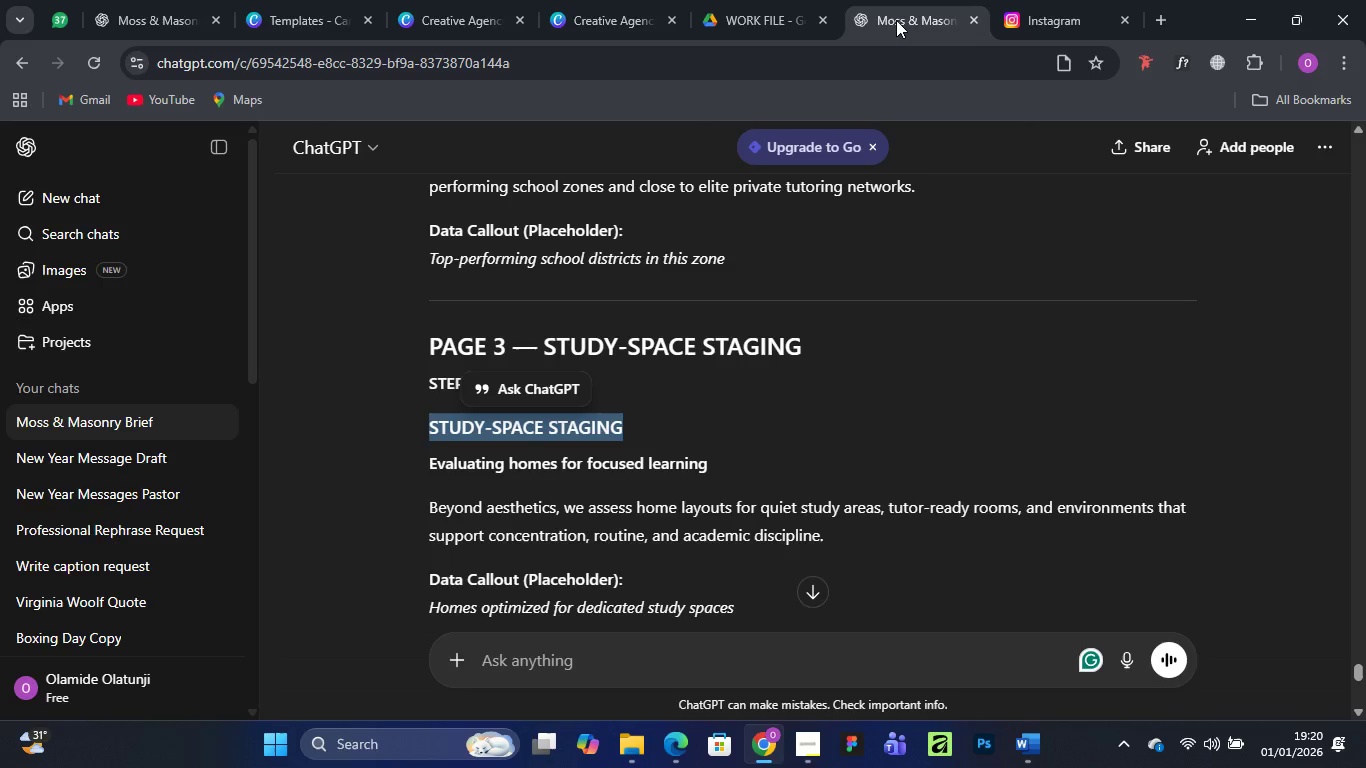 
left_click_drag(start_coordinate=[429, 463], to_coordinate=[708, 458])
 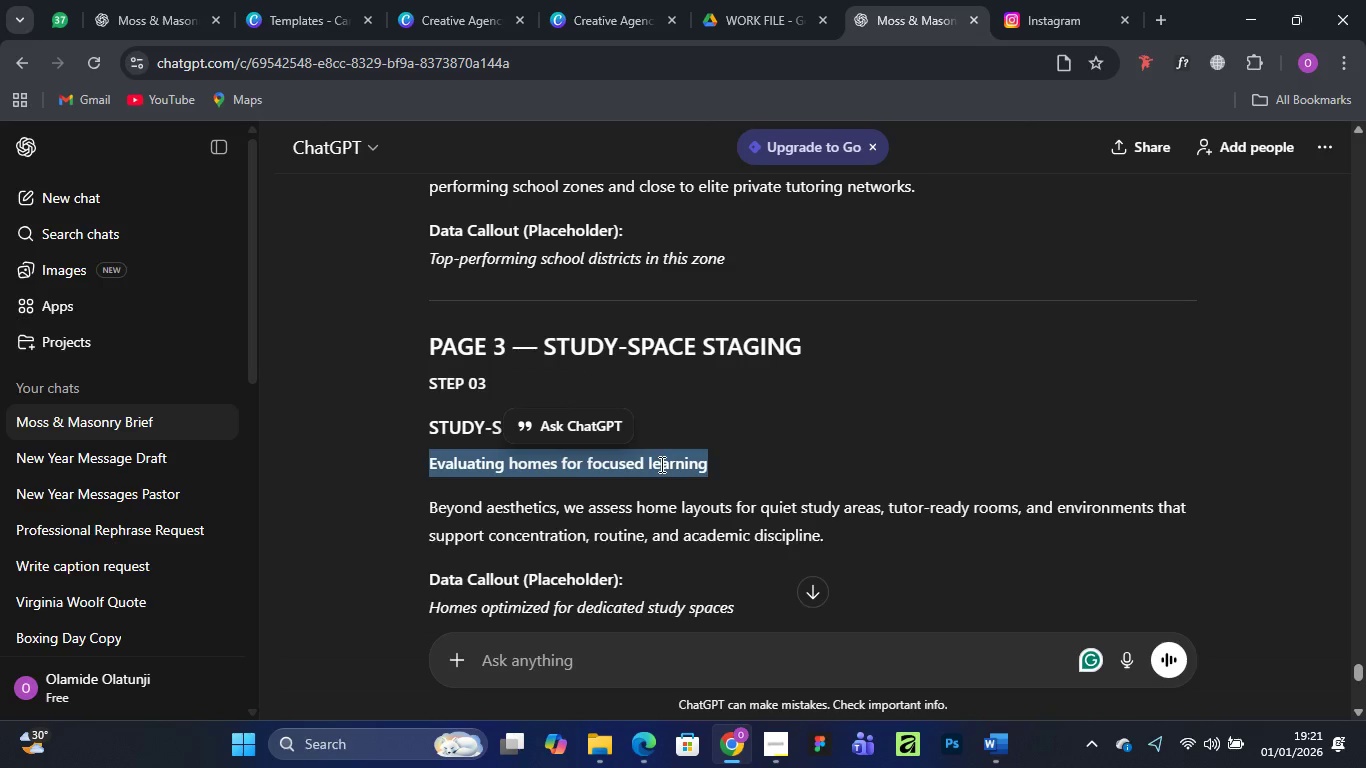 
right_click([660, 465])
 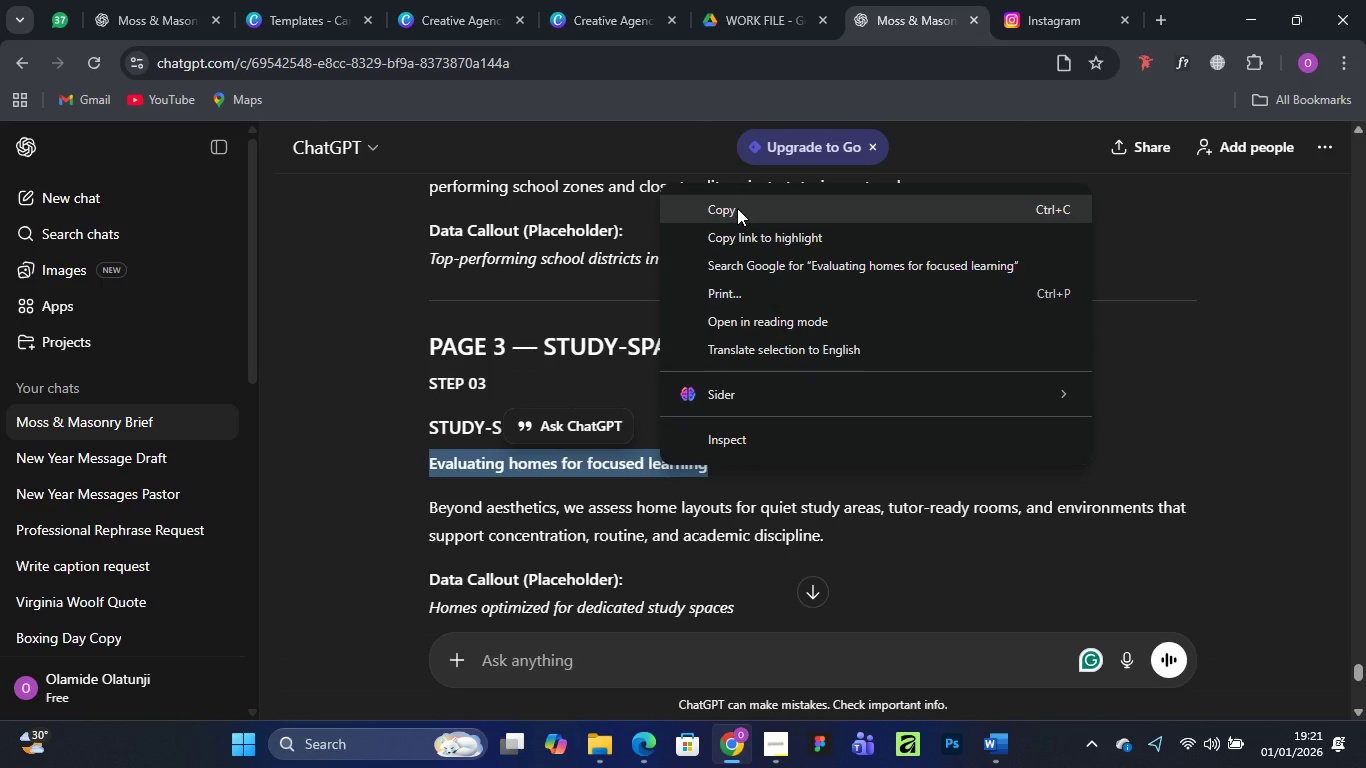 
left_click([737, 208])
 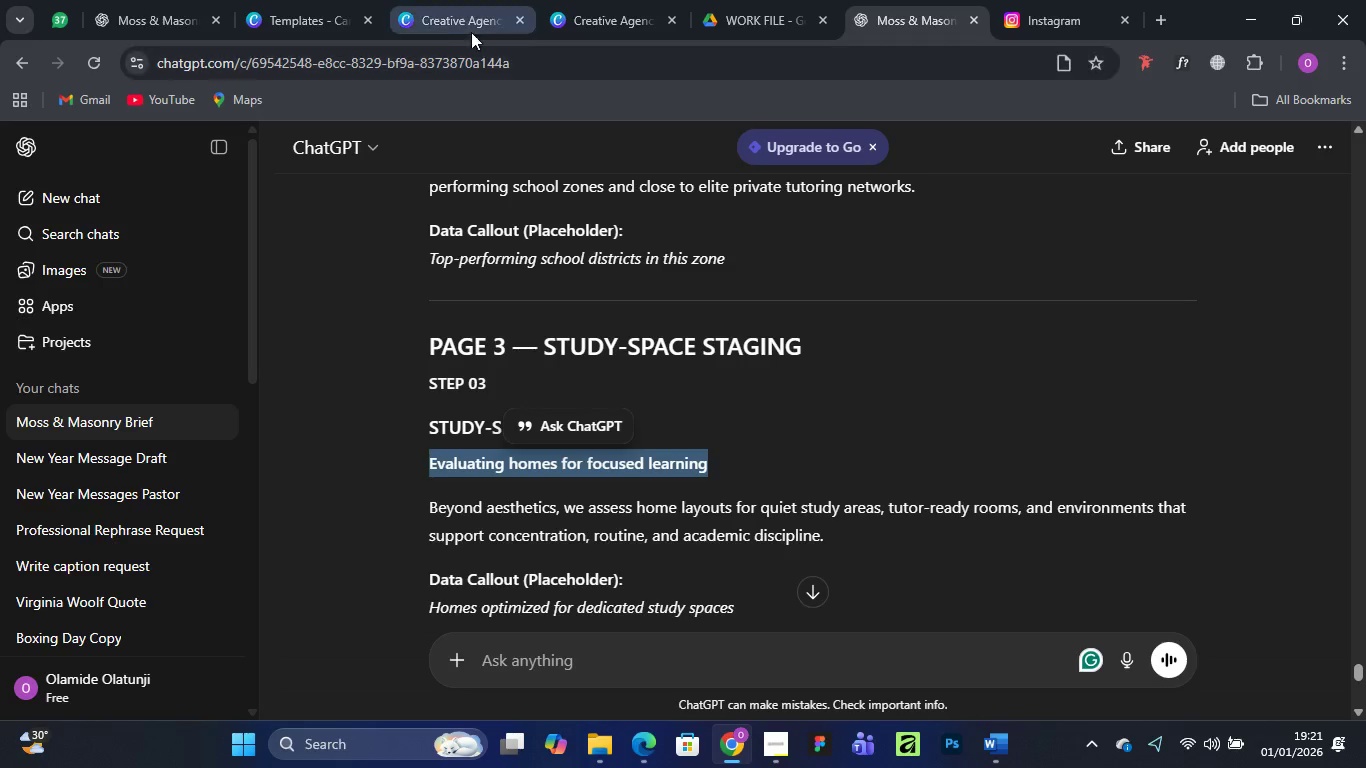 
left_click([447, 12])
 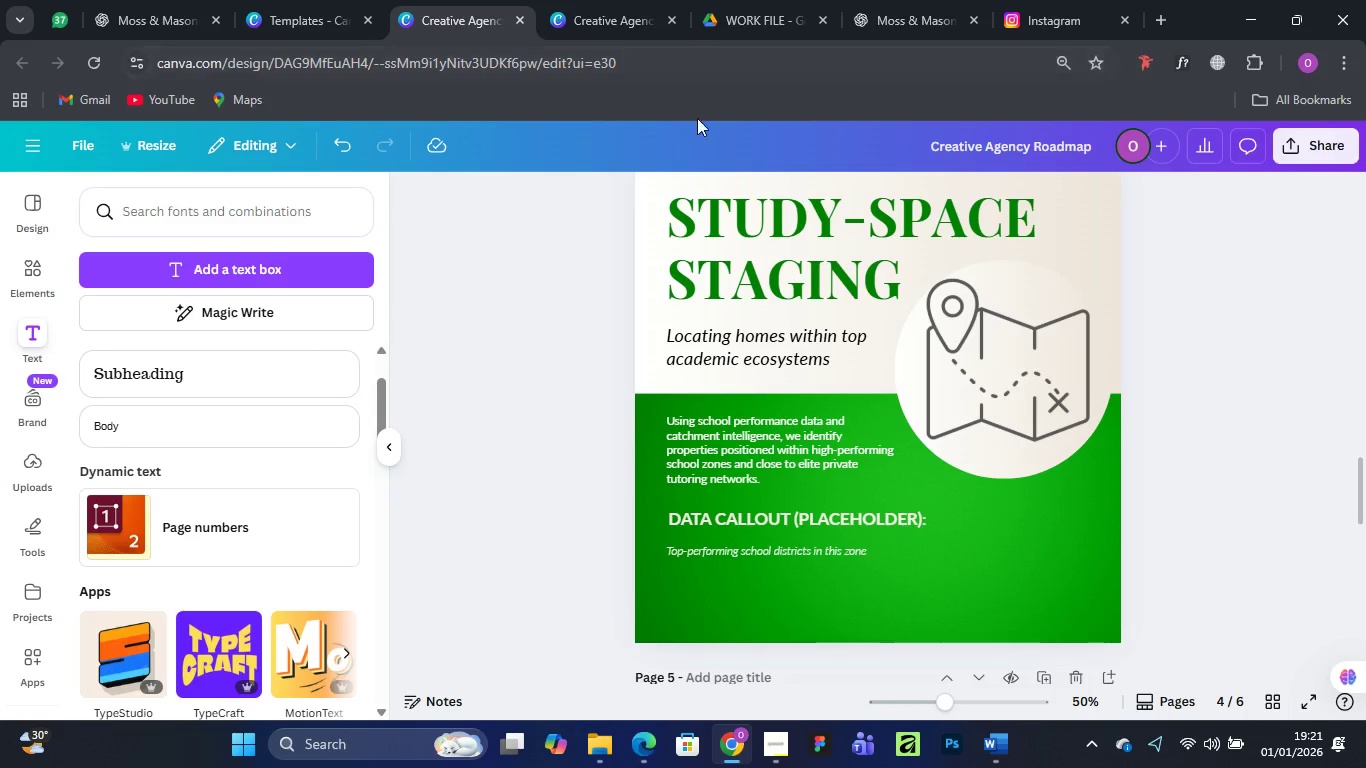 
wait(5.05)
 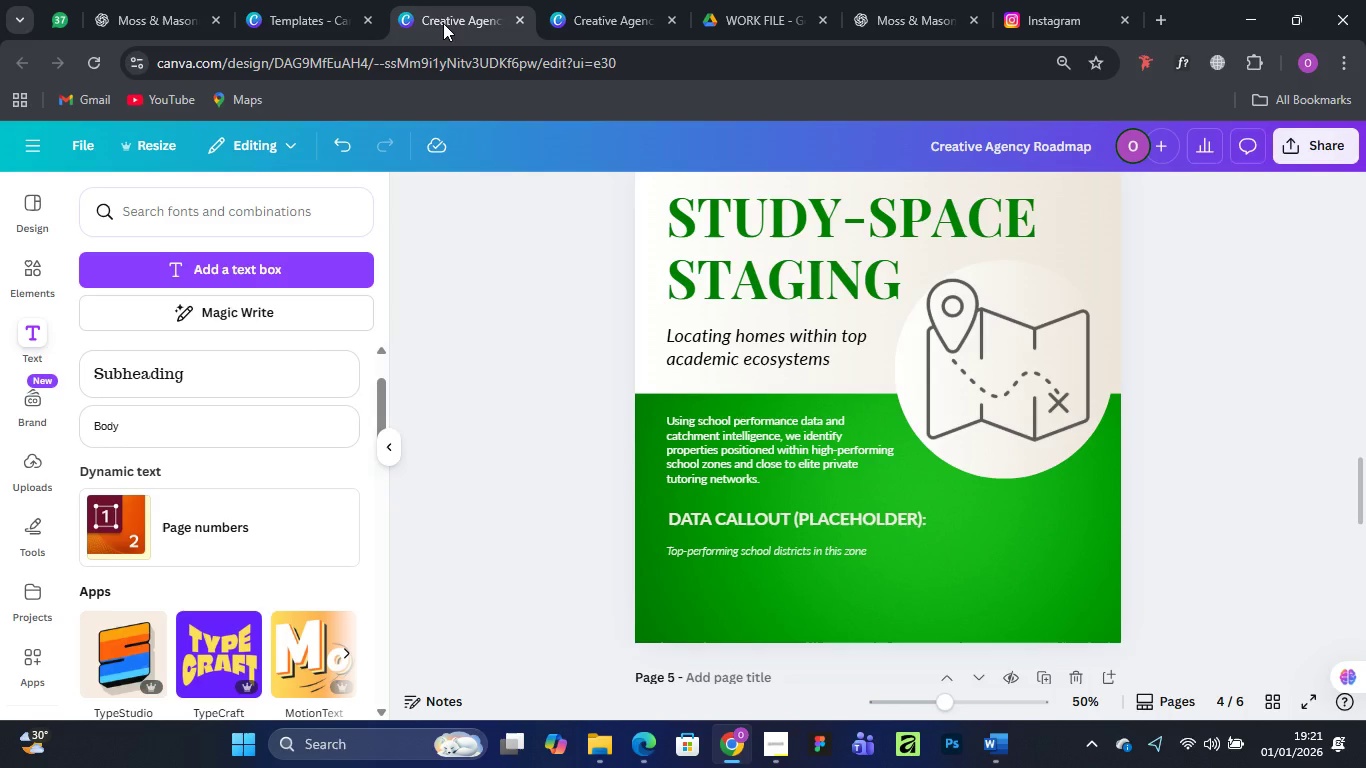 
double_click([720, 344])
 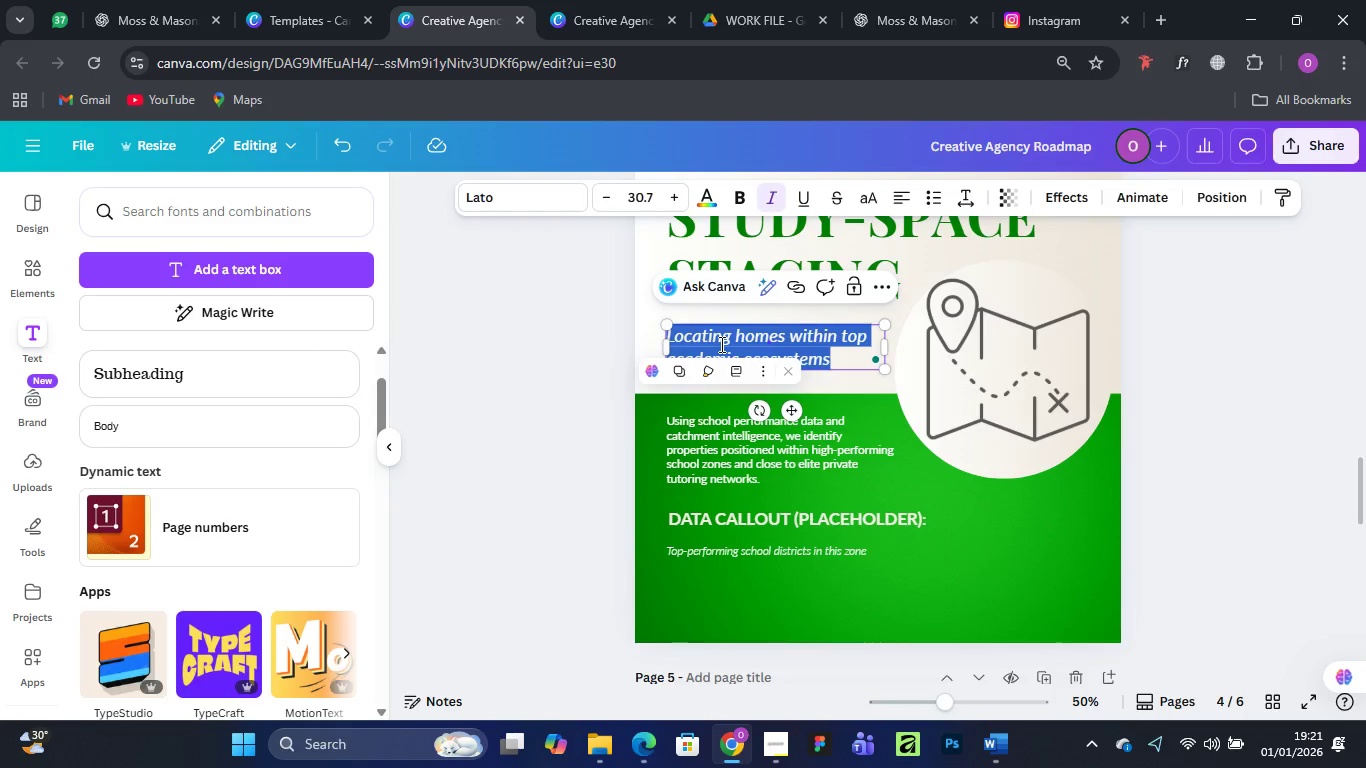 
key(Control+V)
 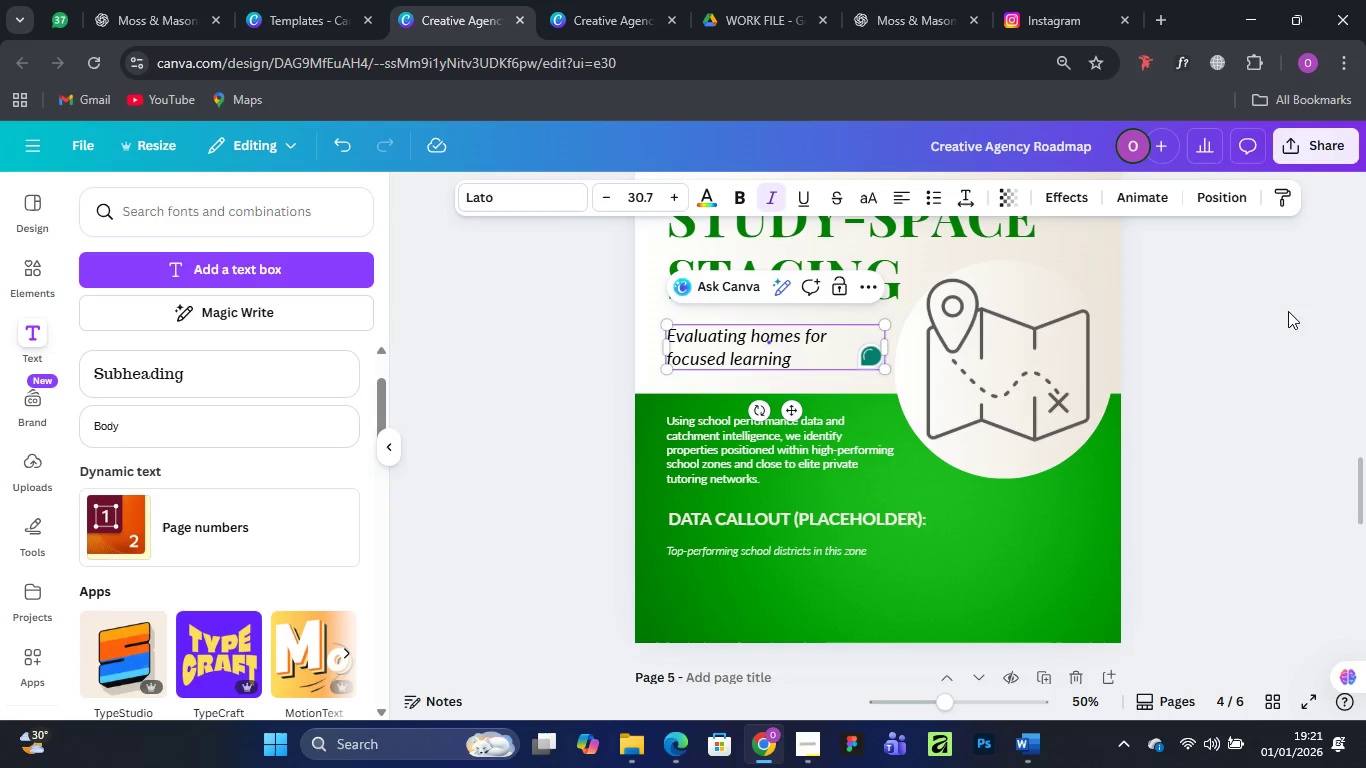 
left_click([1251, 360])
 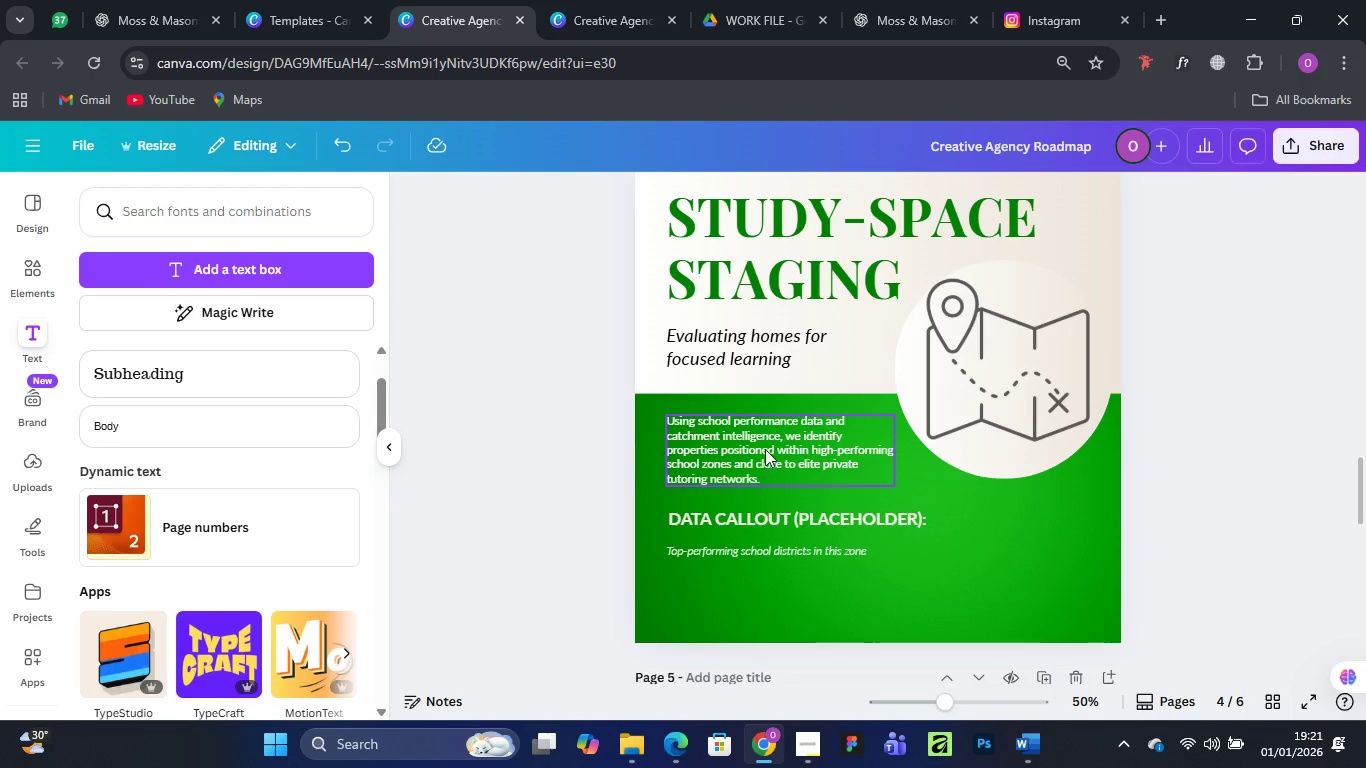 
left_click([765, 449])
 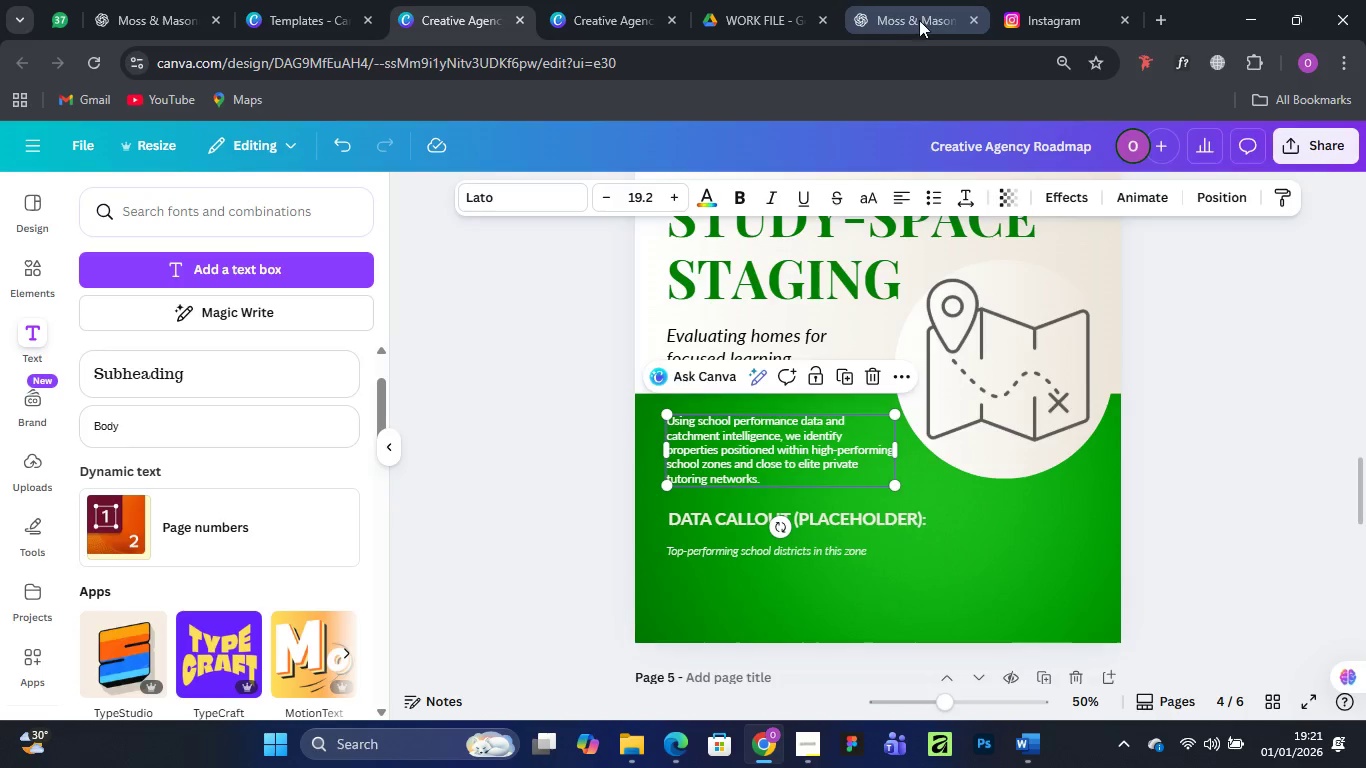 
left_click([919, 18])
 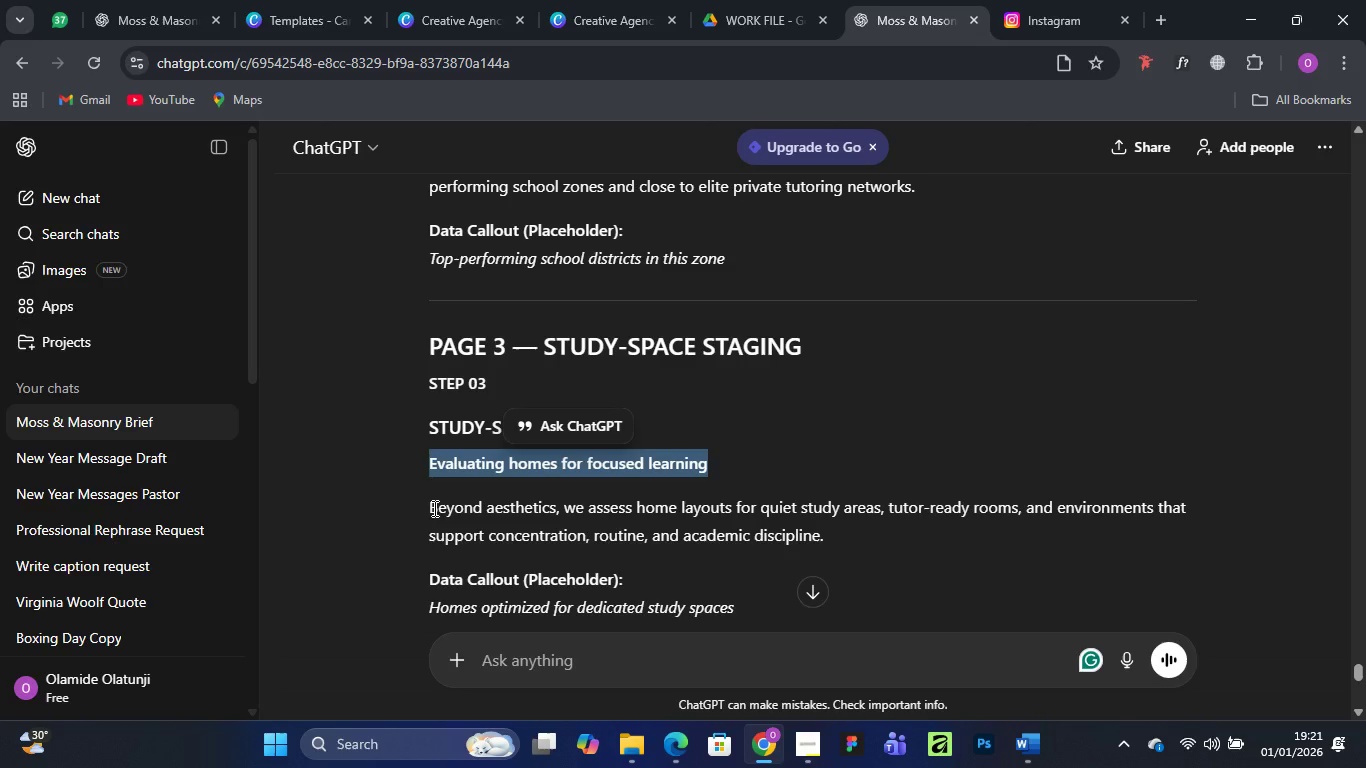 
left_click_drag(start_coordinate=[433, 508], to_coordinate=[864, 528])
 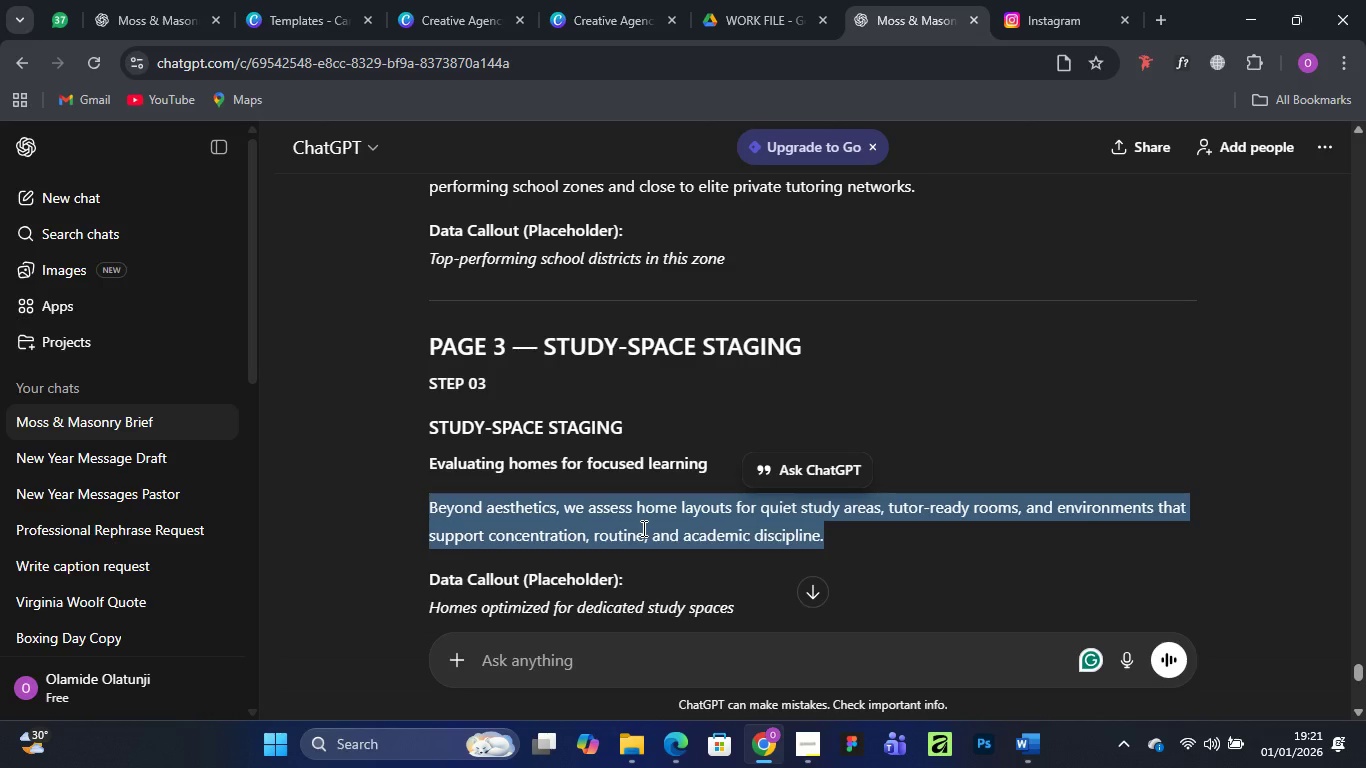 
right_click([642, 528])
 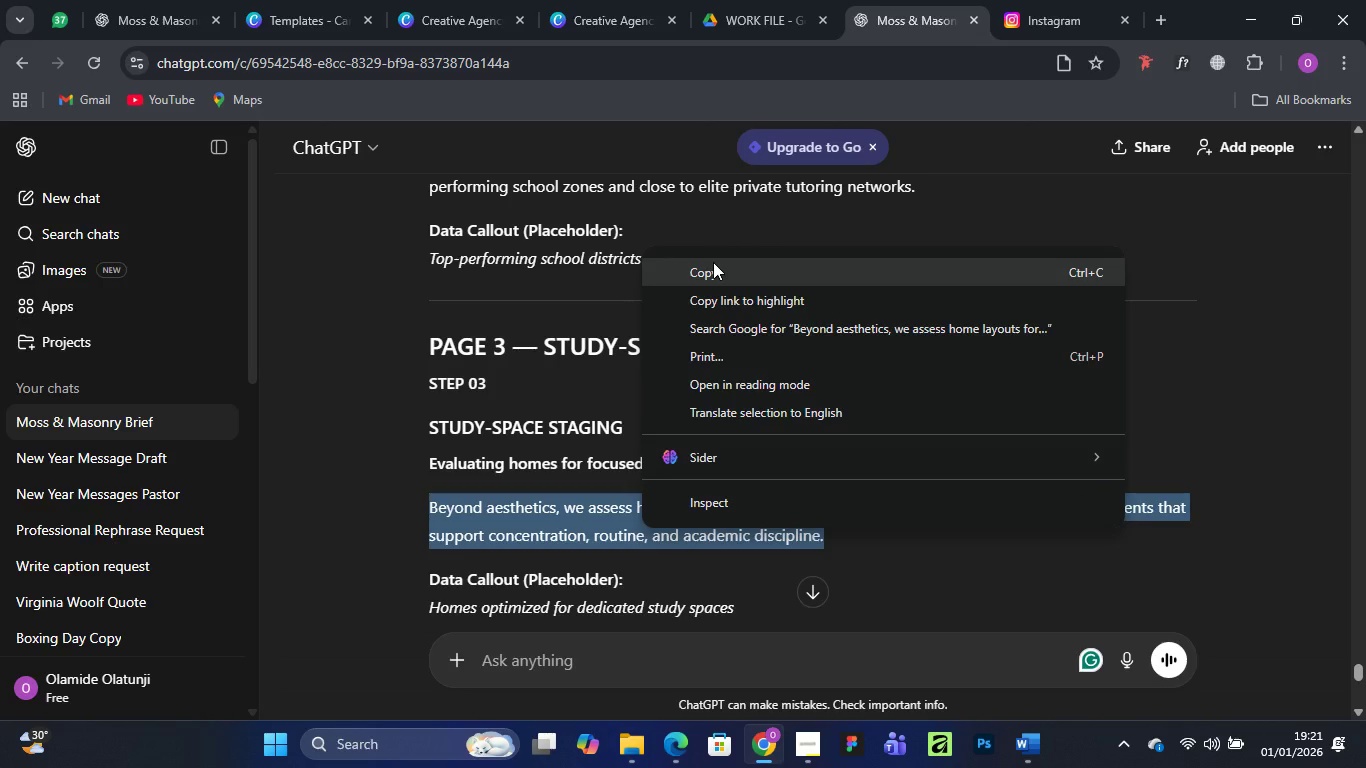 
left_click([713, 262])
 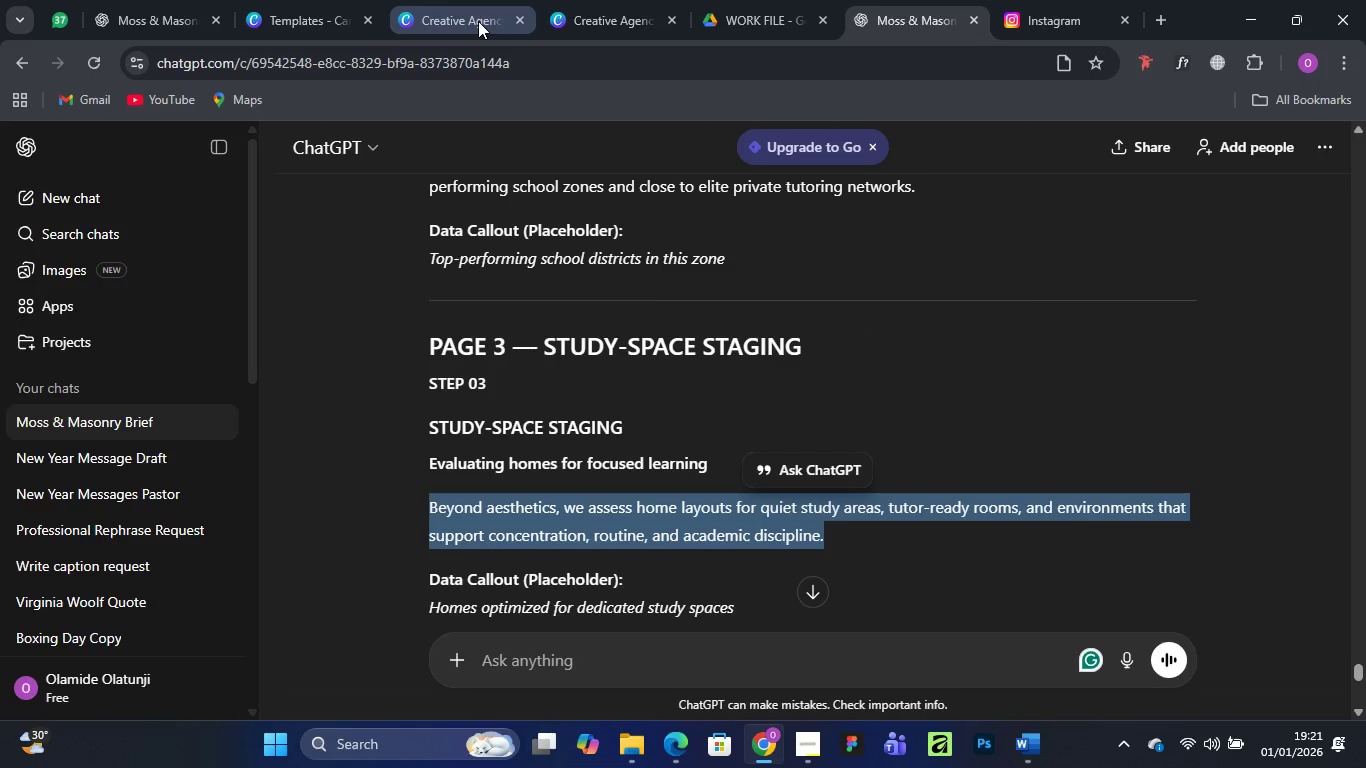 
left_click([462, 14])
 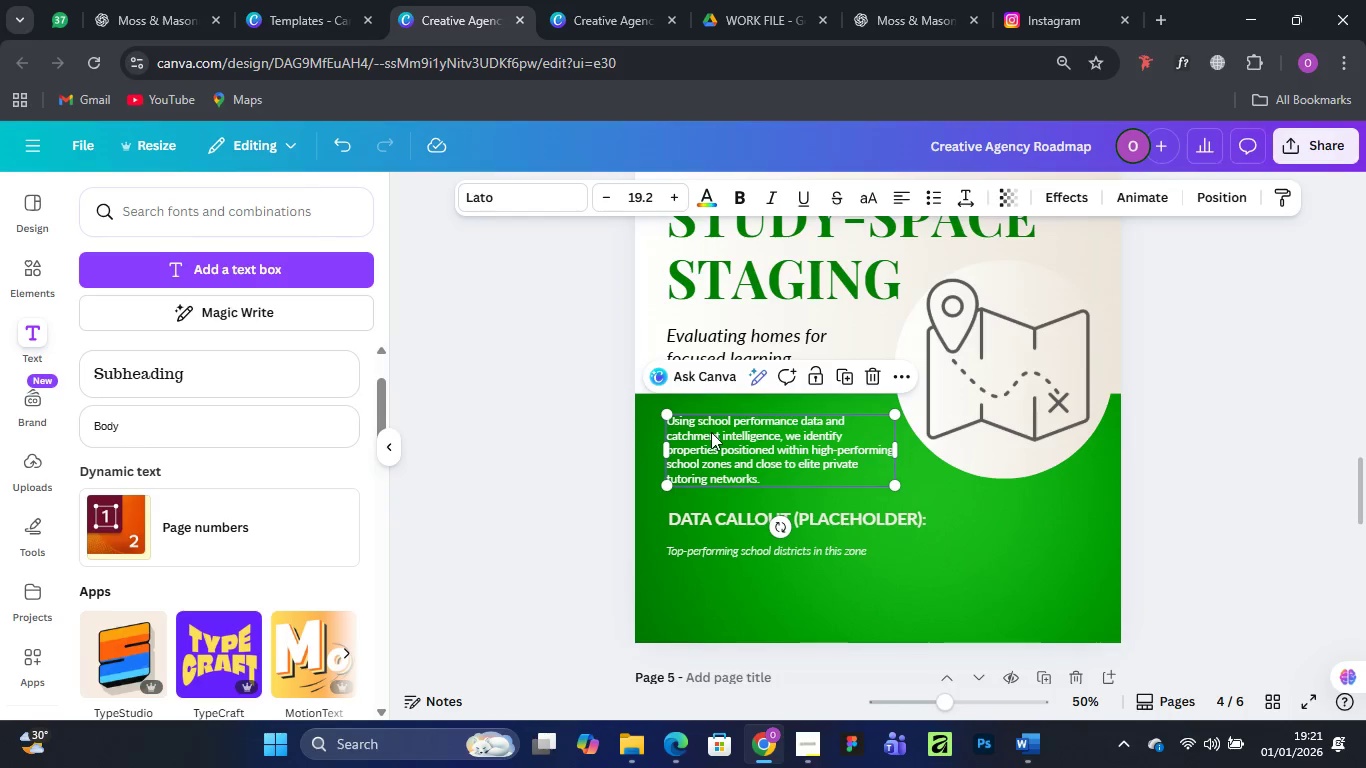 
double_click([711, 432])
 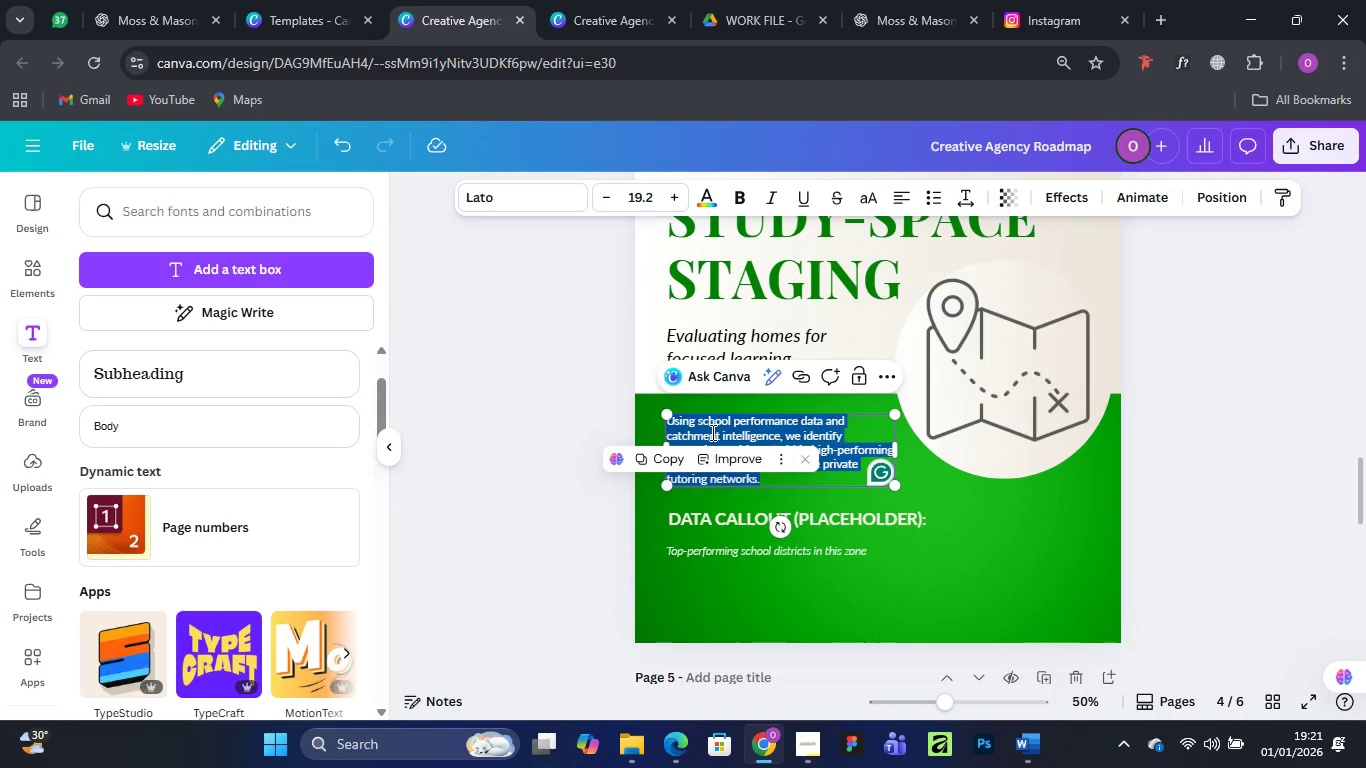 
key(Control+V)
 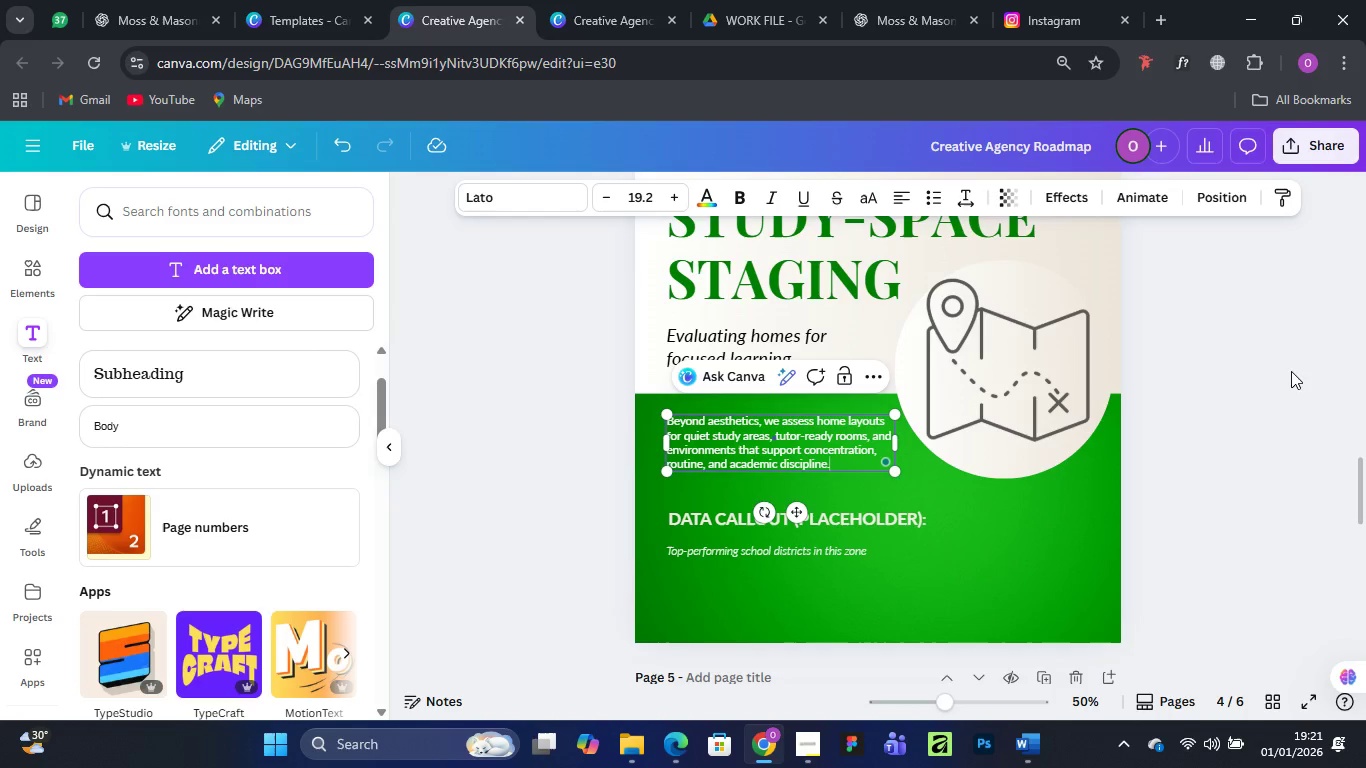 
left_click([1229, 335])
 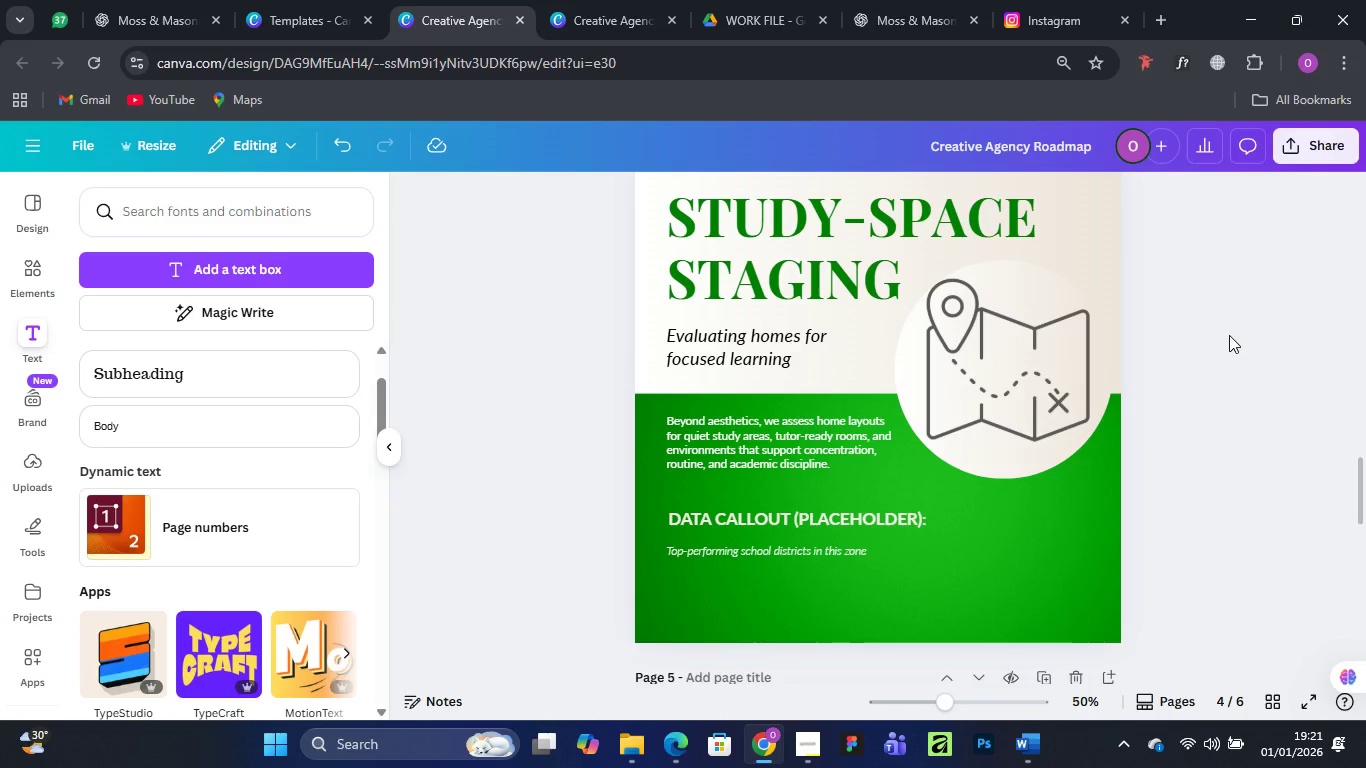 
wait(9.91)
 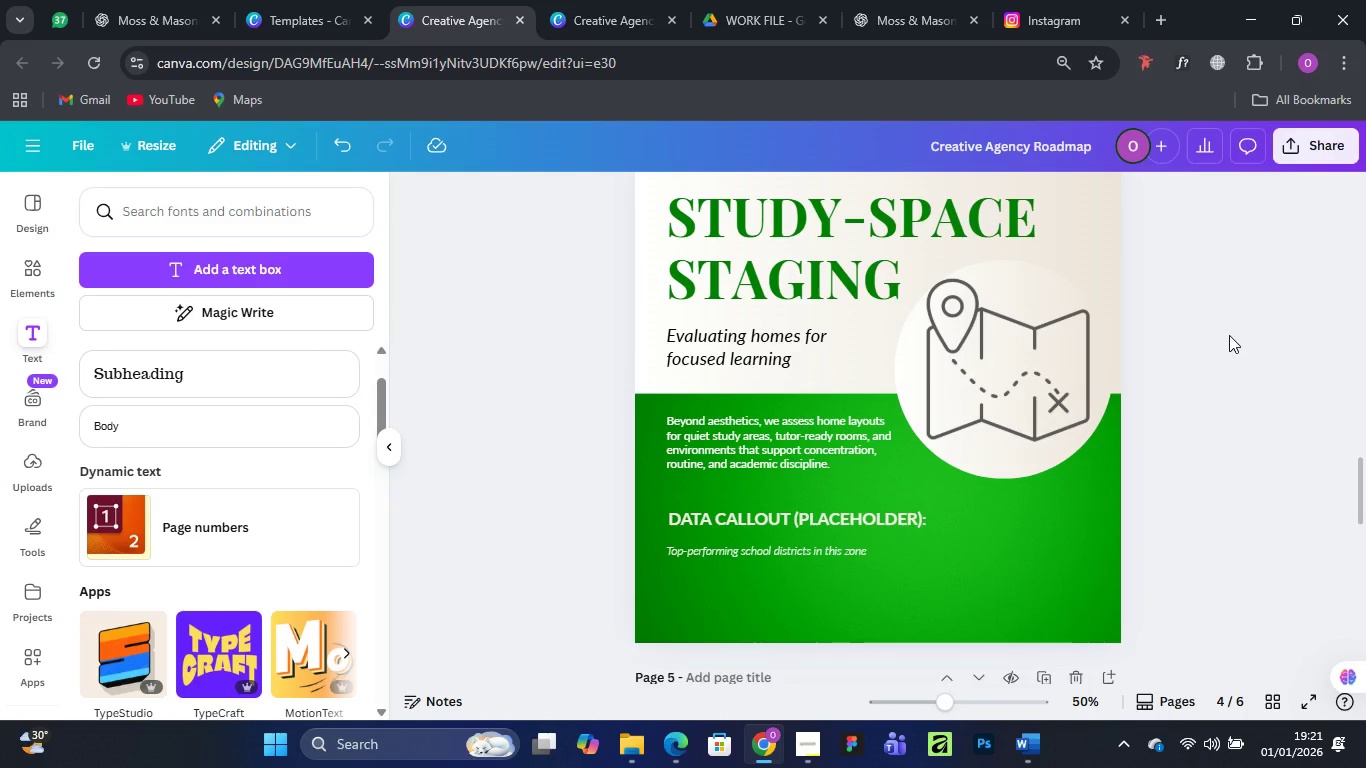 
left_click([712, 552])
 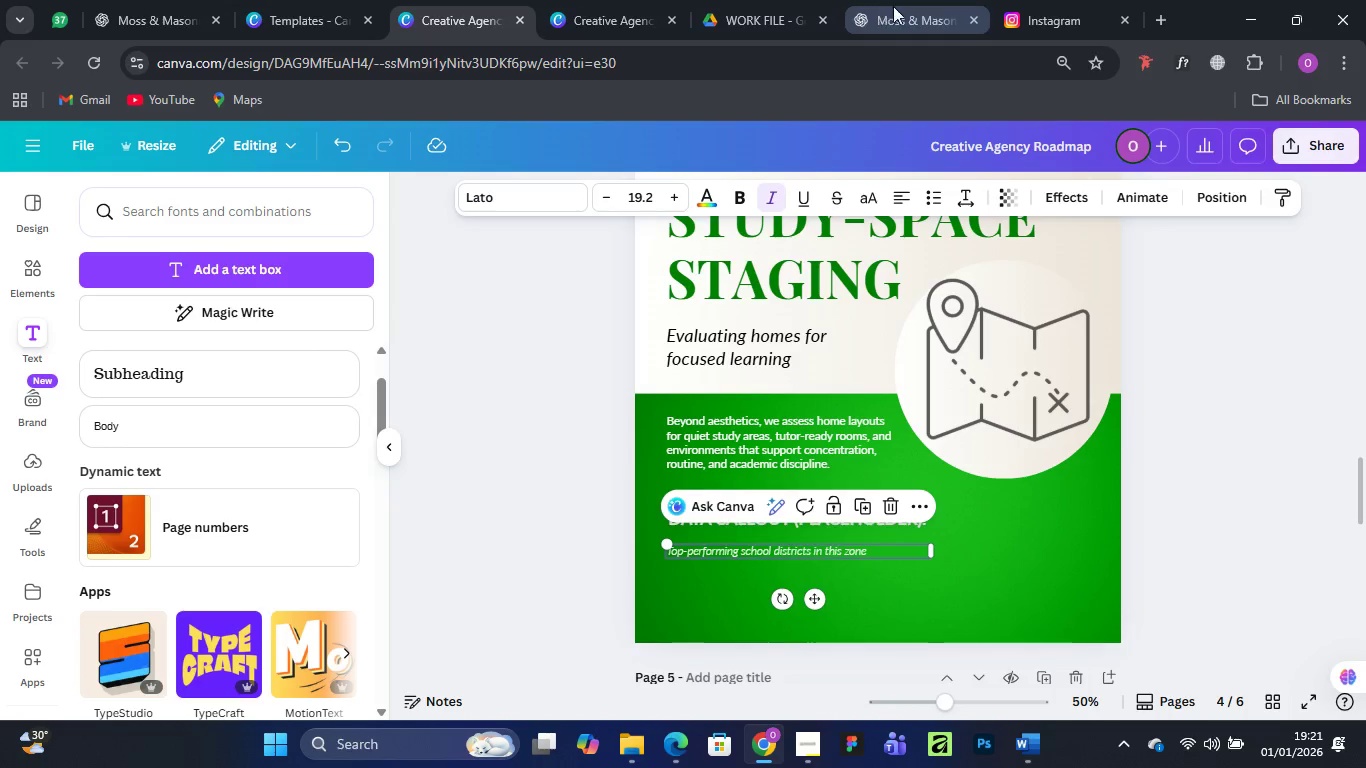 
left_click([903, 14])
 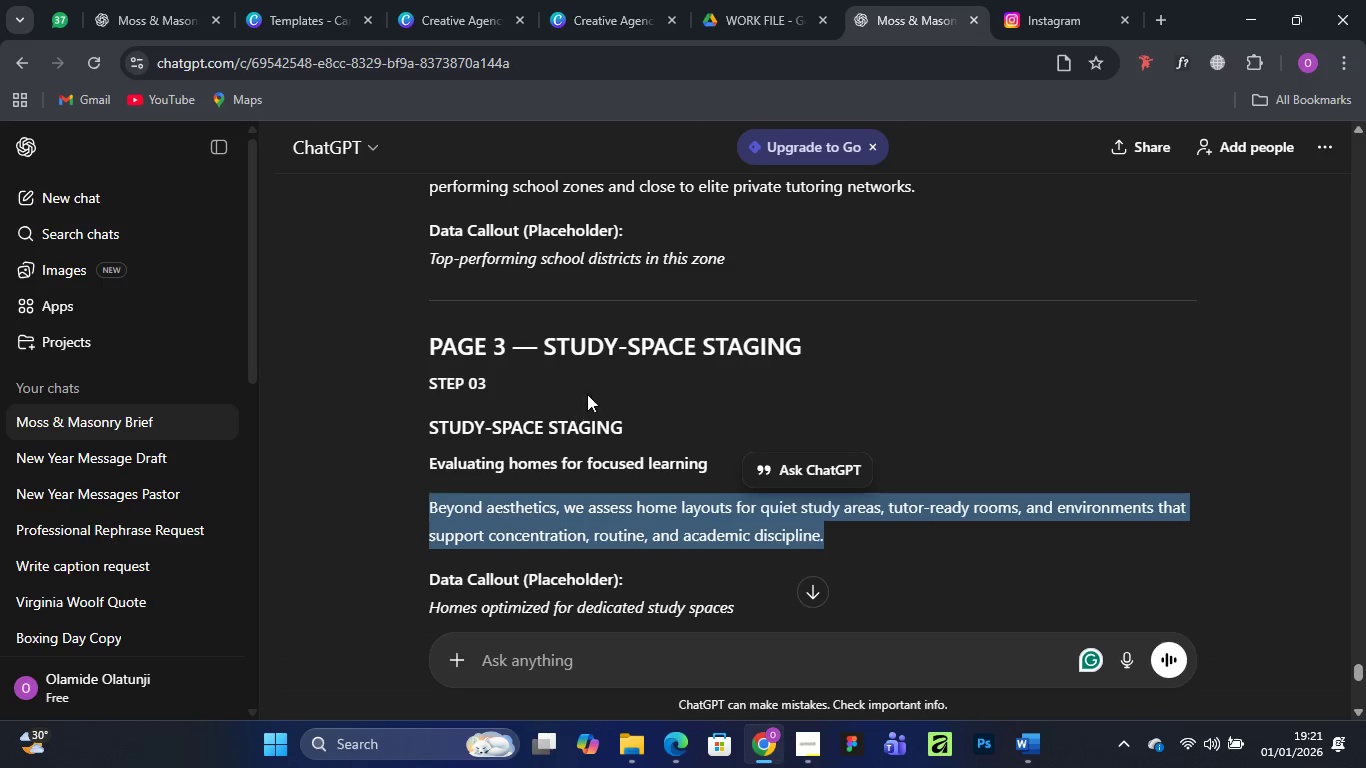 
scroll: coordinate [587, 394], scroll_direction: down, amount: 1.0
 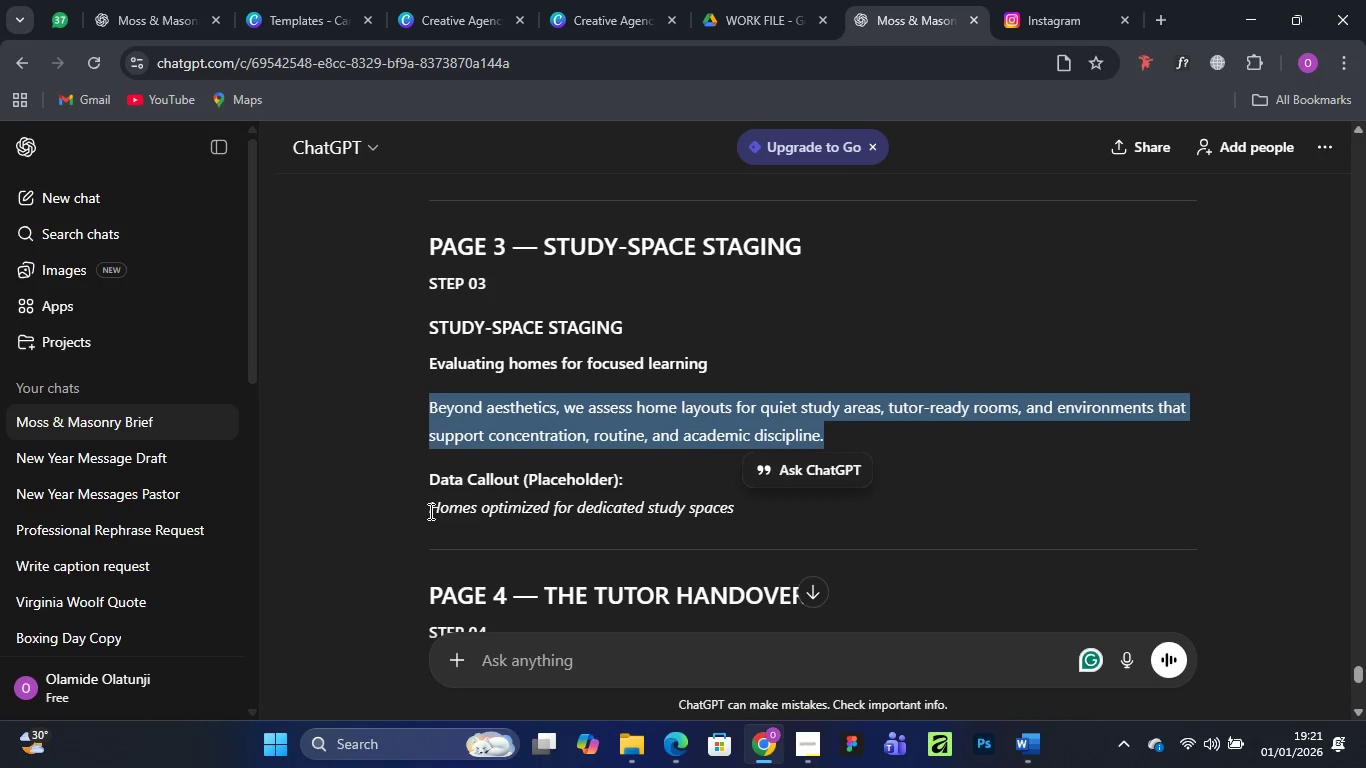 
left_click_drag(start_coordinate=[430, 511], to_coordinate=[739, 507])
 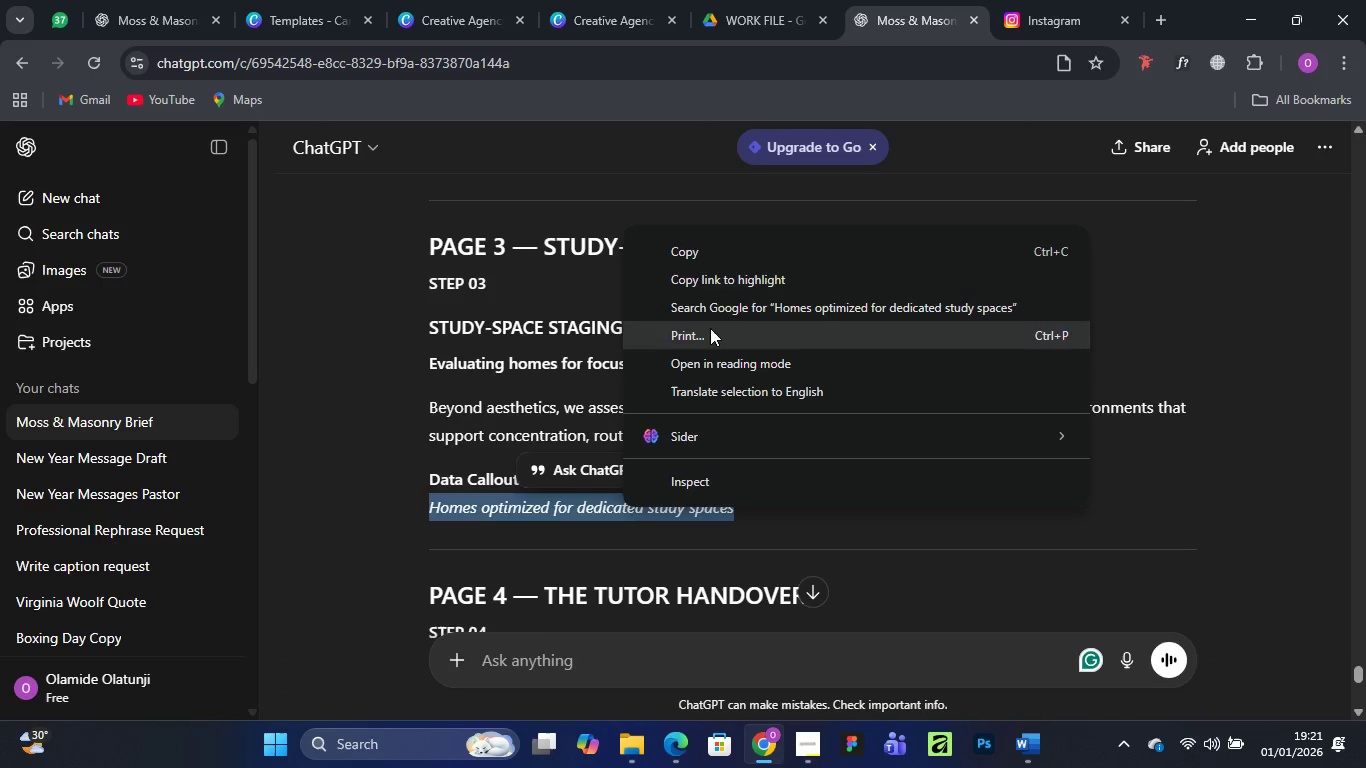 
left_click([715, 255])
 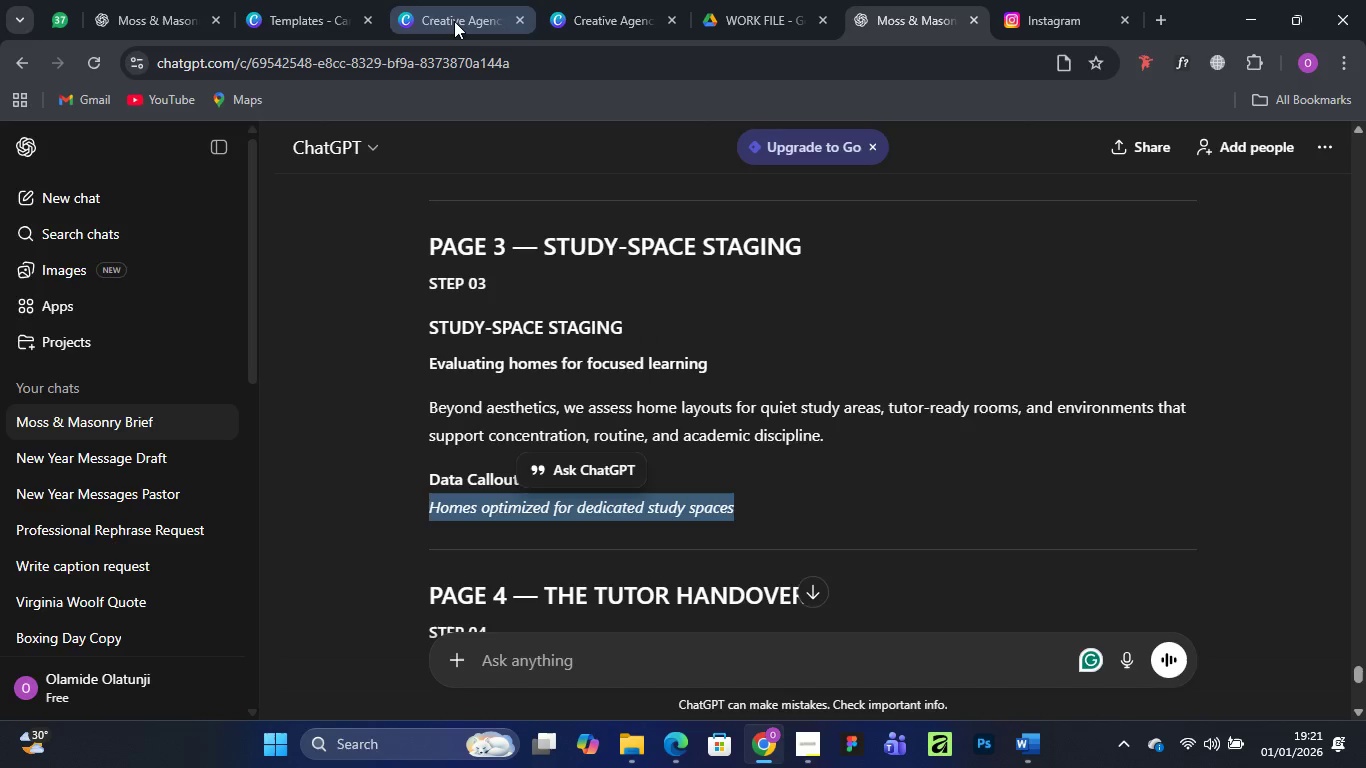 
left_click([454, 21])
 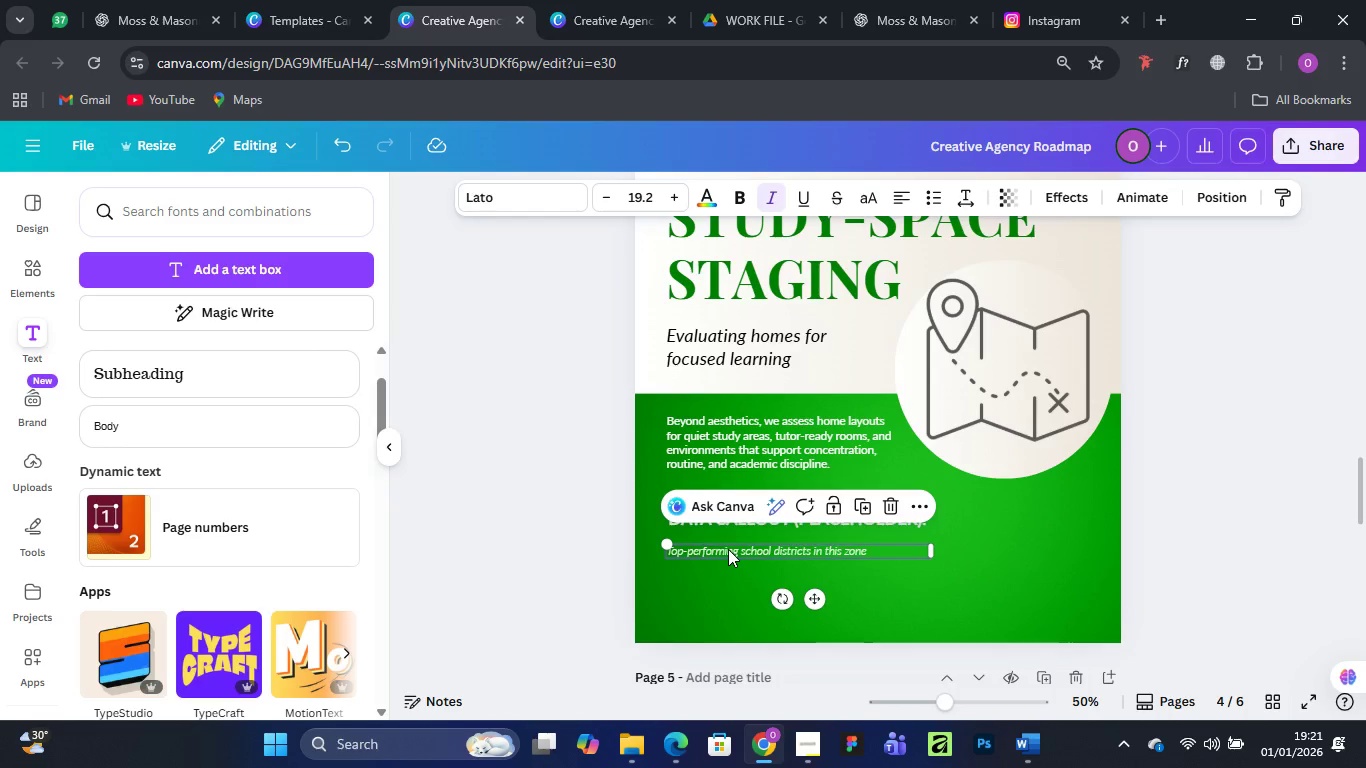 
double_click([728, 549])
 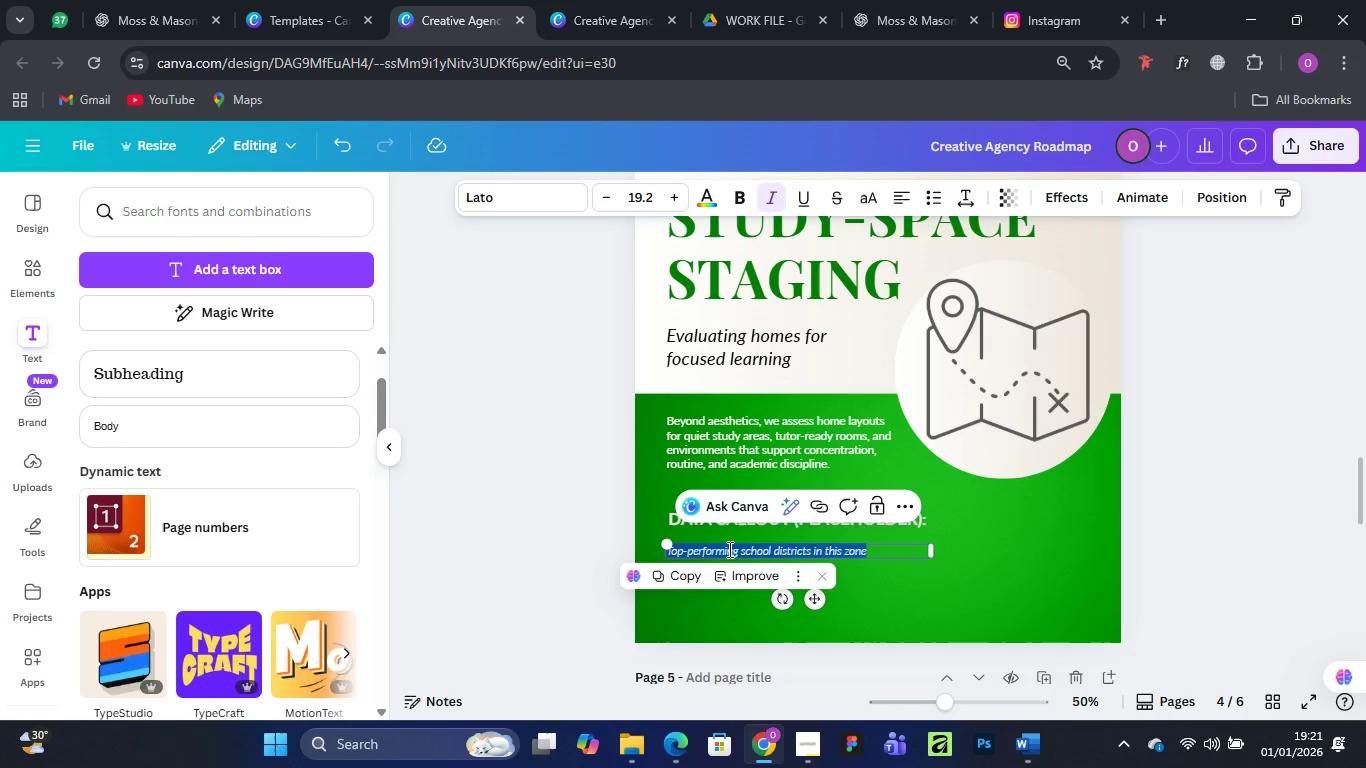 
key(Control+V)
 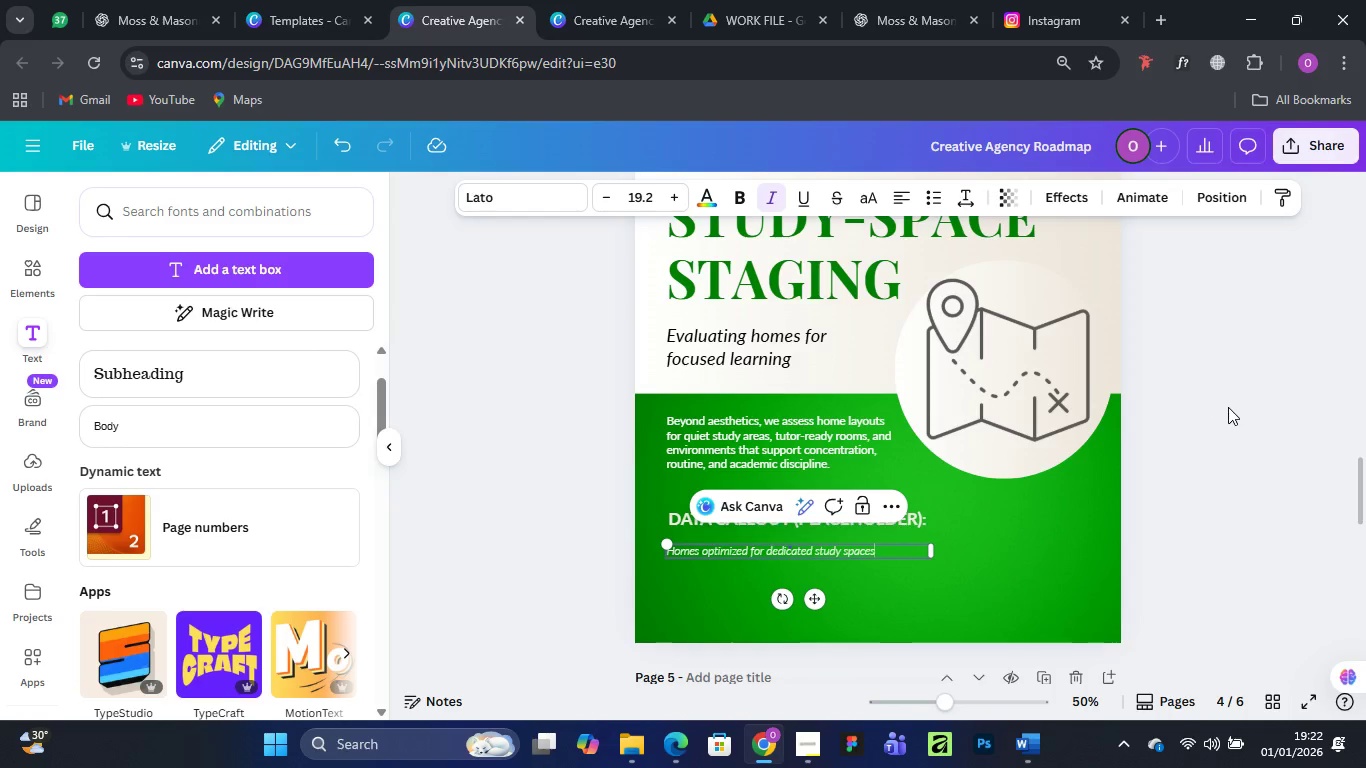 
left_click([1229, 407])
 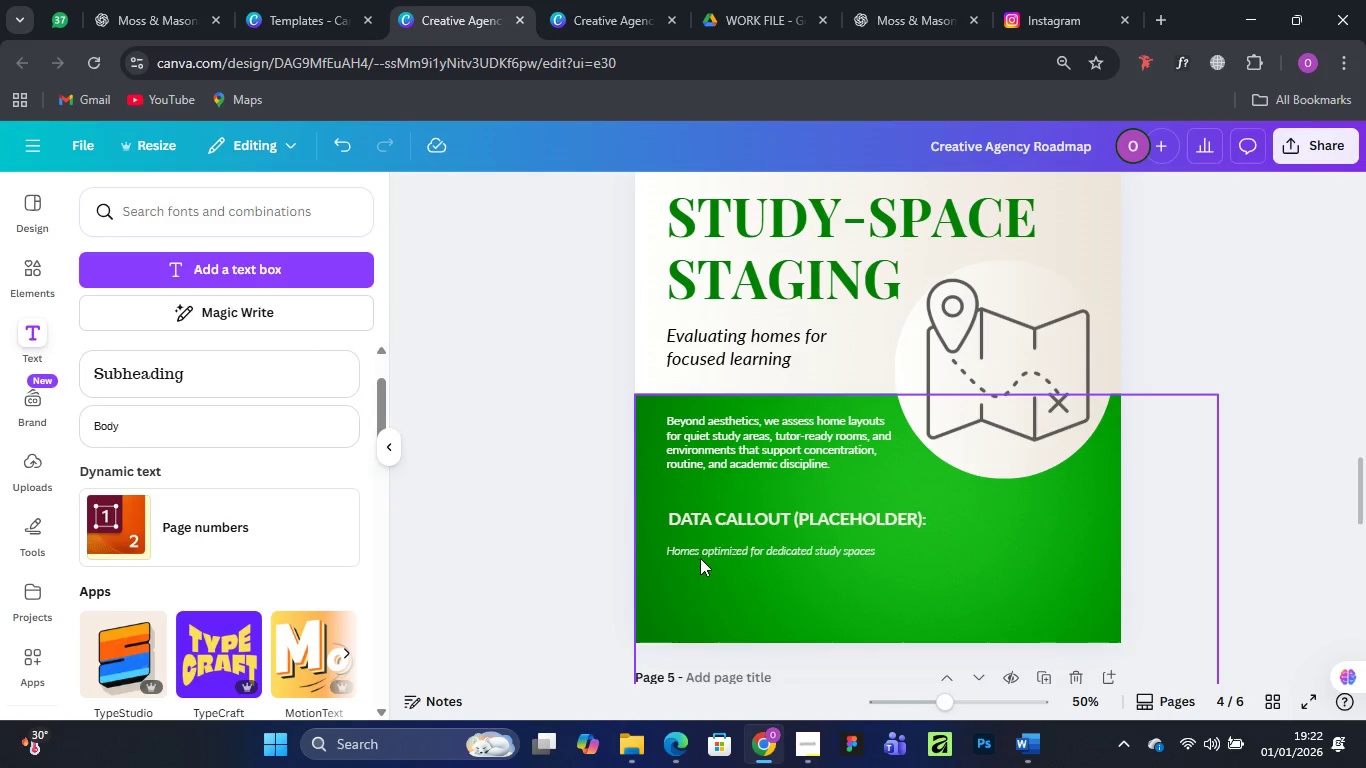 
left_click_drag(start_coordinate=[700, 552], to_coordinate=[703, 545])
 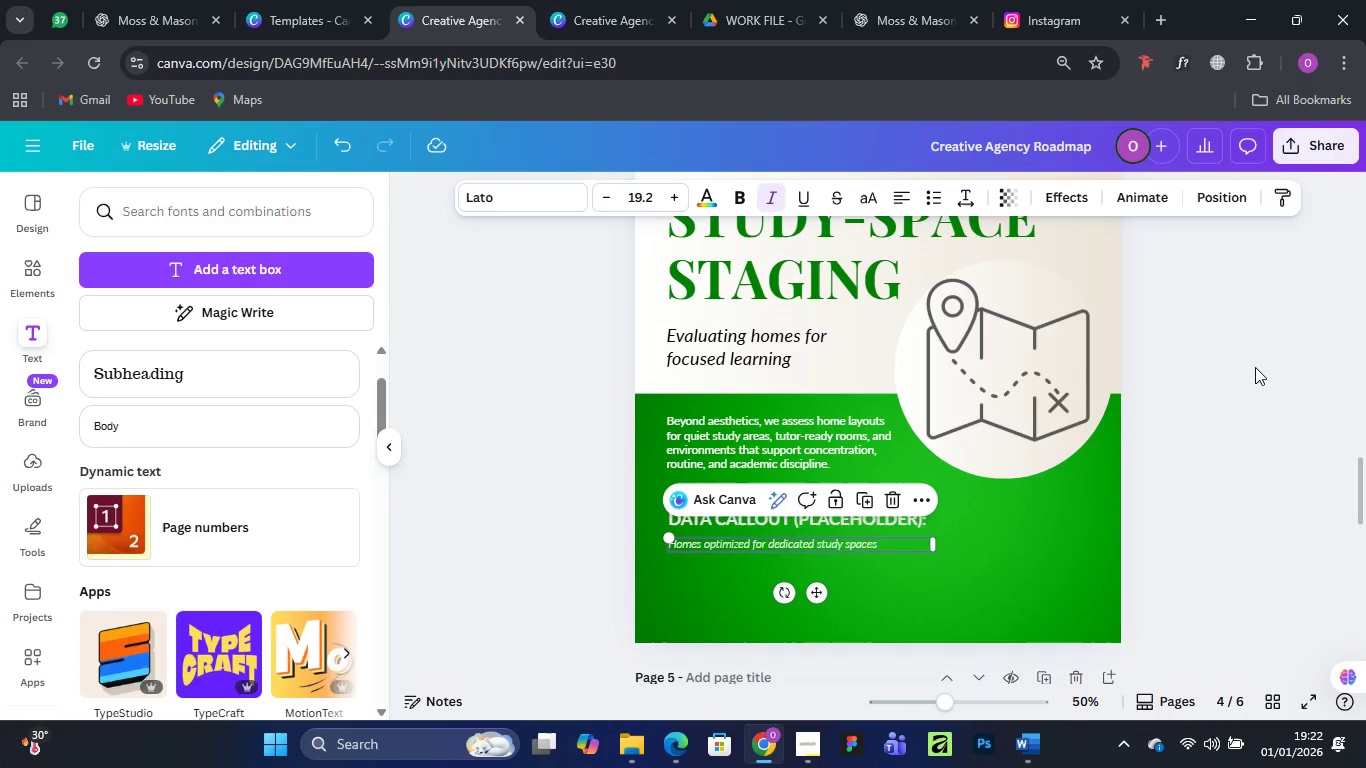 
left_click([1234, 352])
 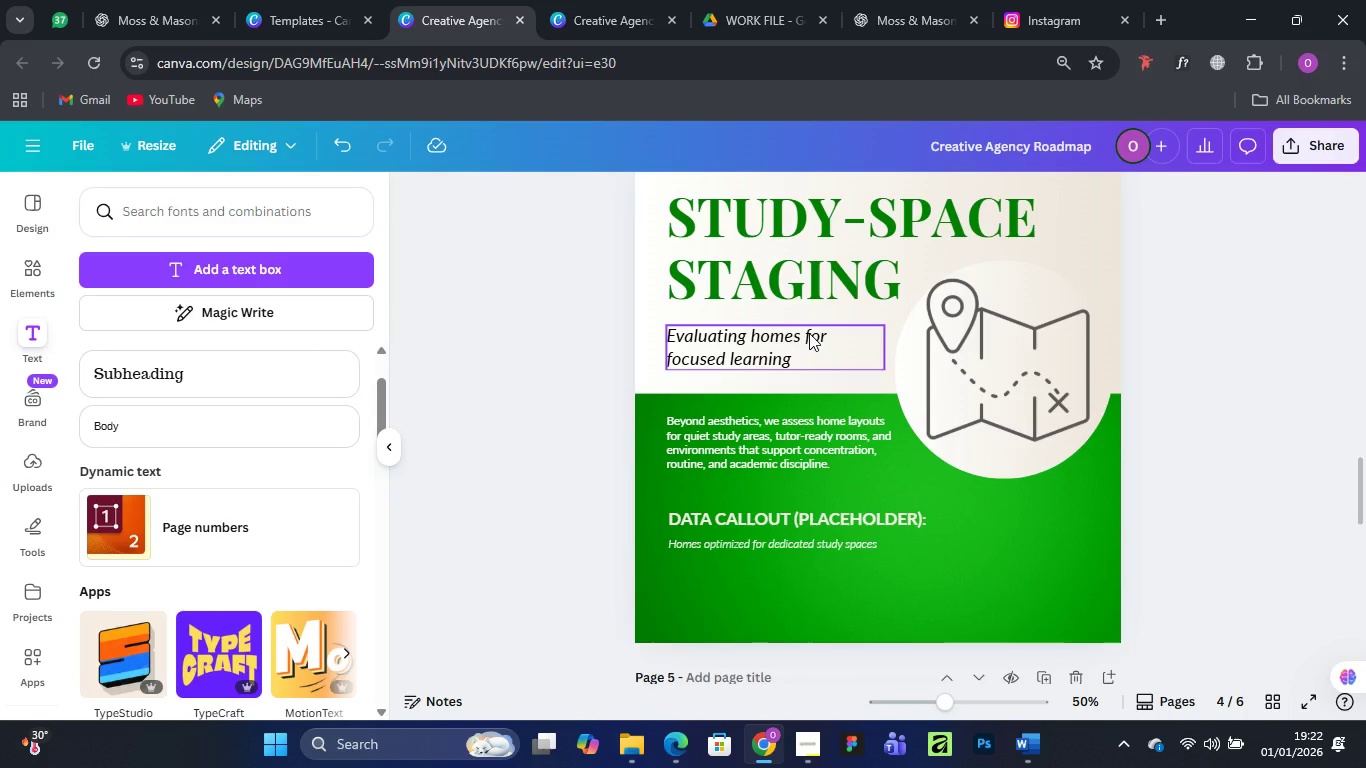 
wait(22.8)
 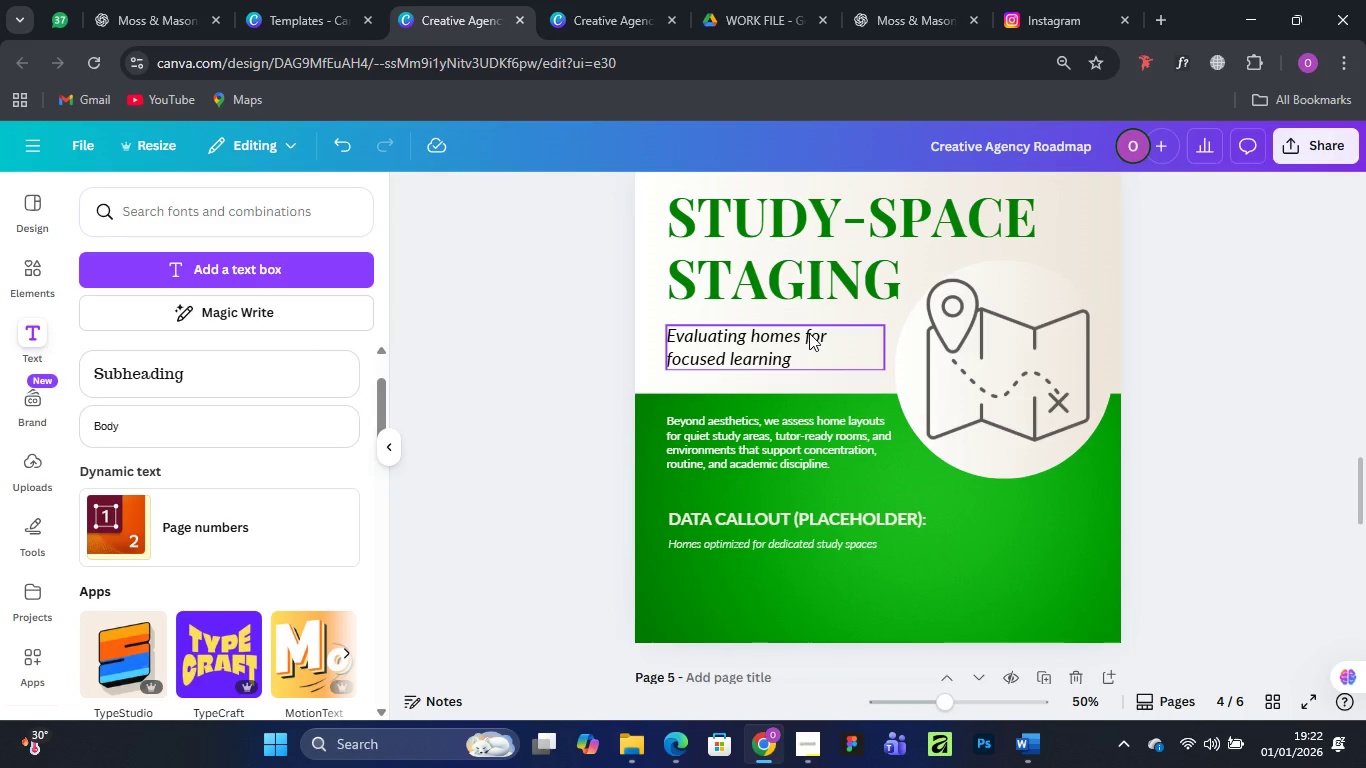 
scroll: coordinate [802, 397], scroll_direction: none, amount: 0.0
 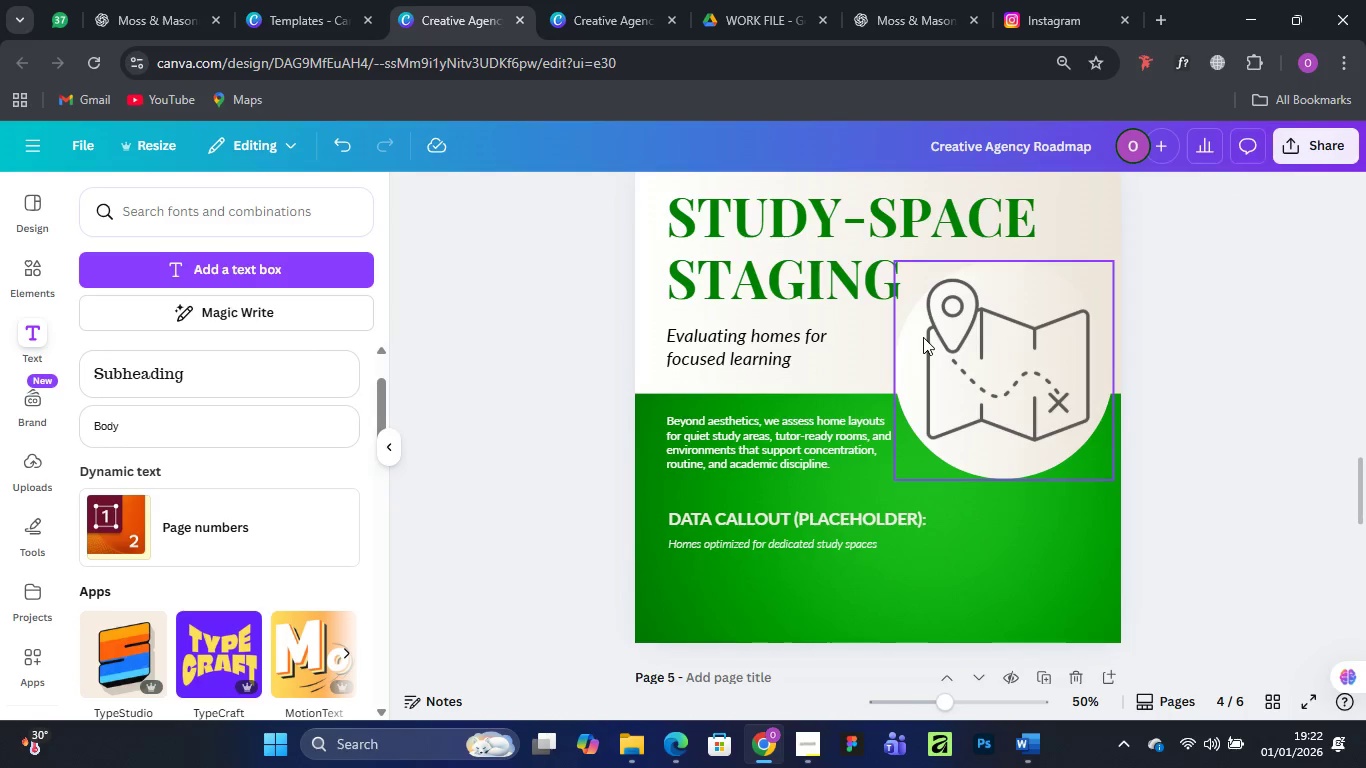 
scroll: coordinate [923, 337], scroll_direction: up, amount: 1.0
 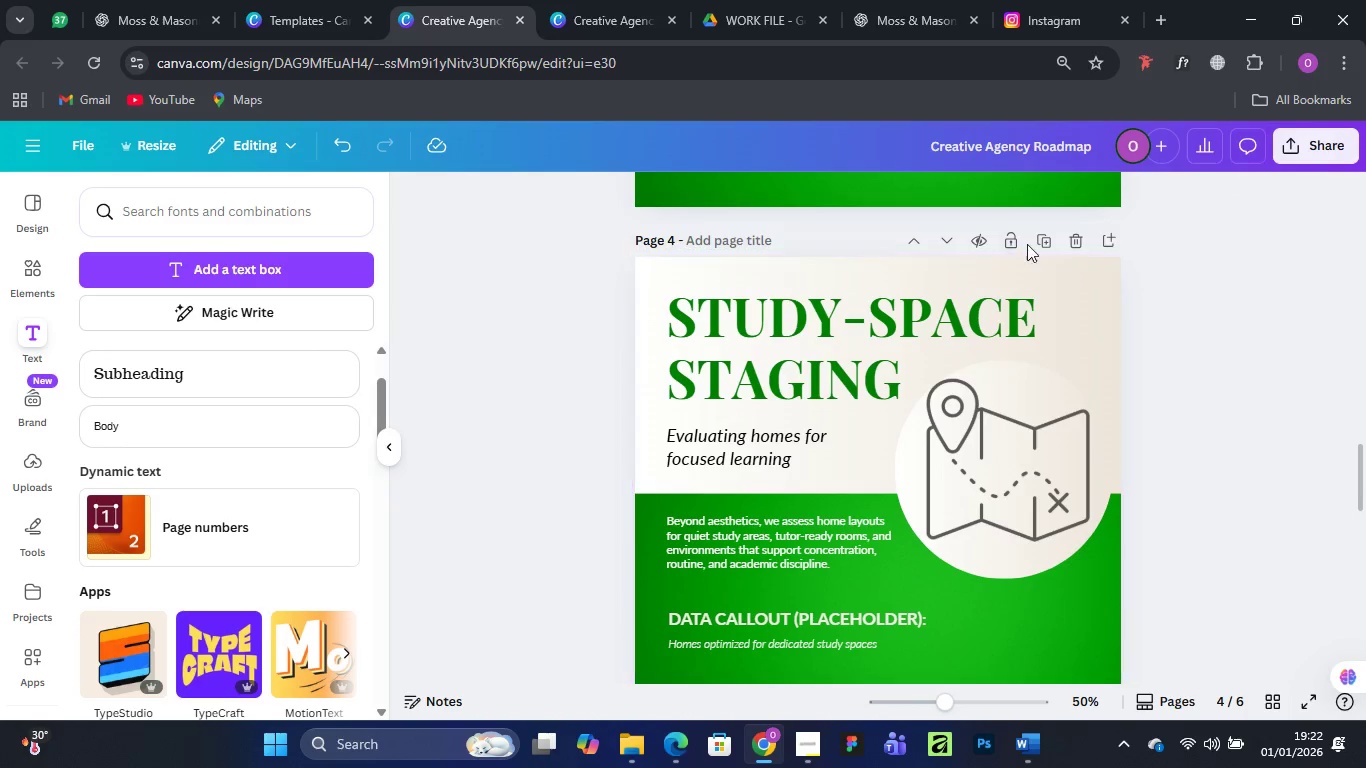 
mouse_move([1007, 253])
 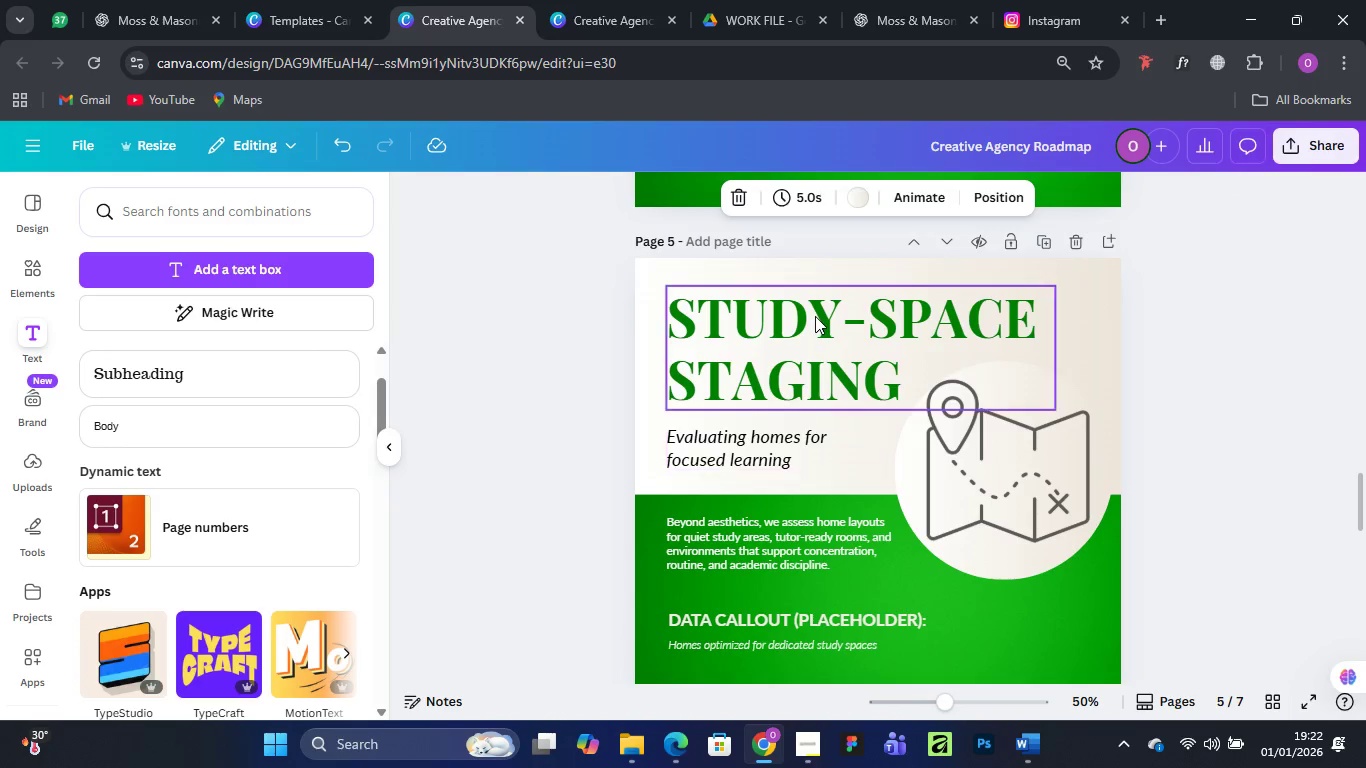 
left_click([815, 316])
 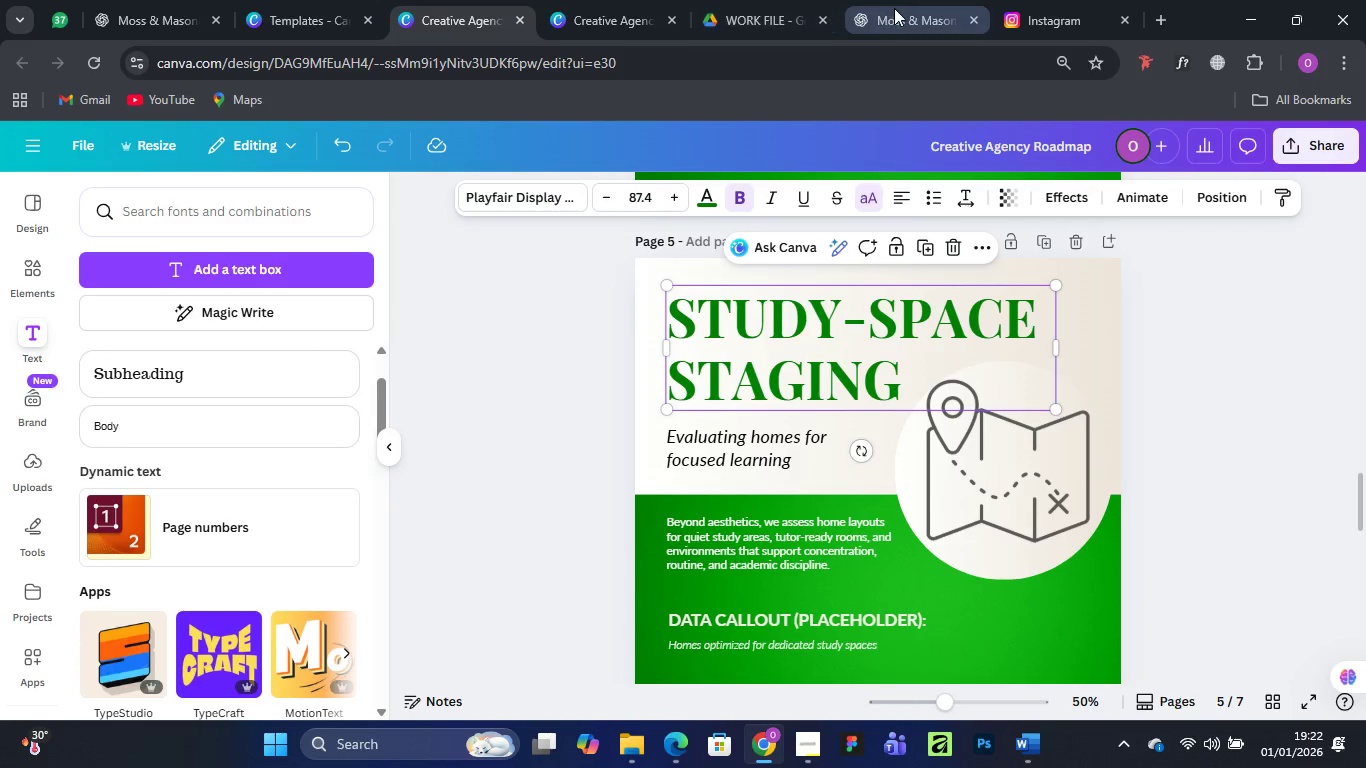 
left_click([895, 8])
 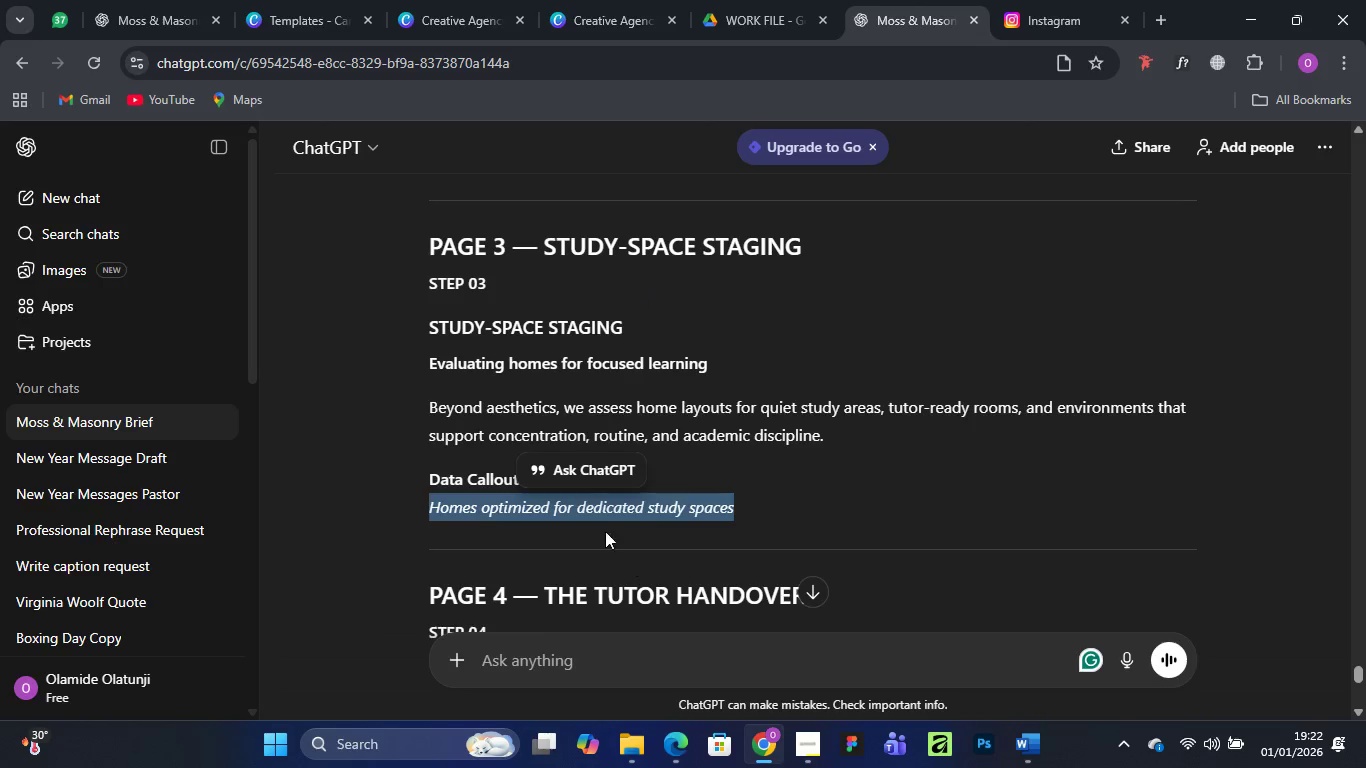 
wait(5.02)
 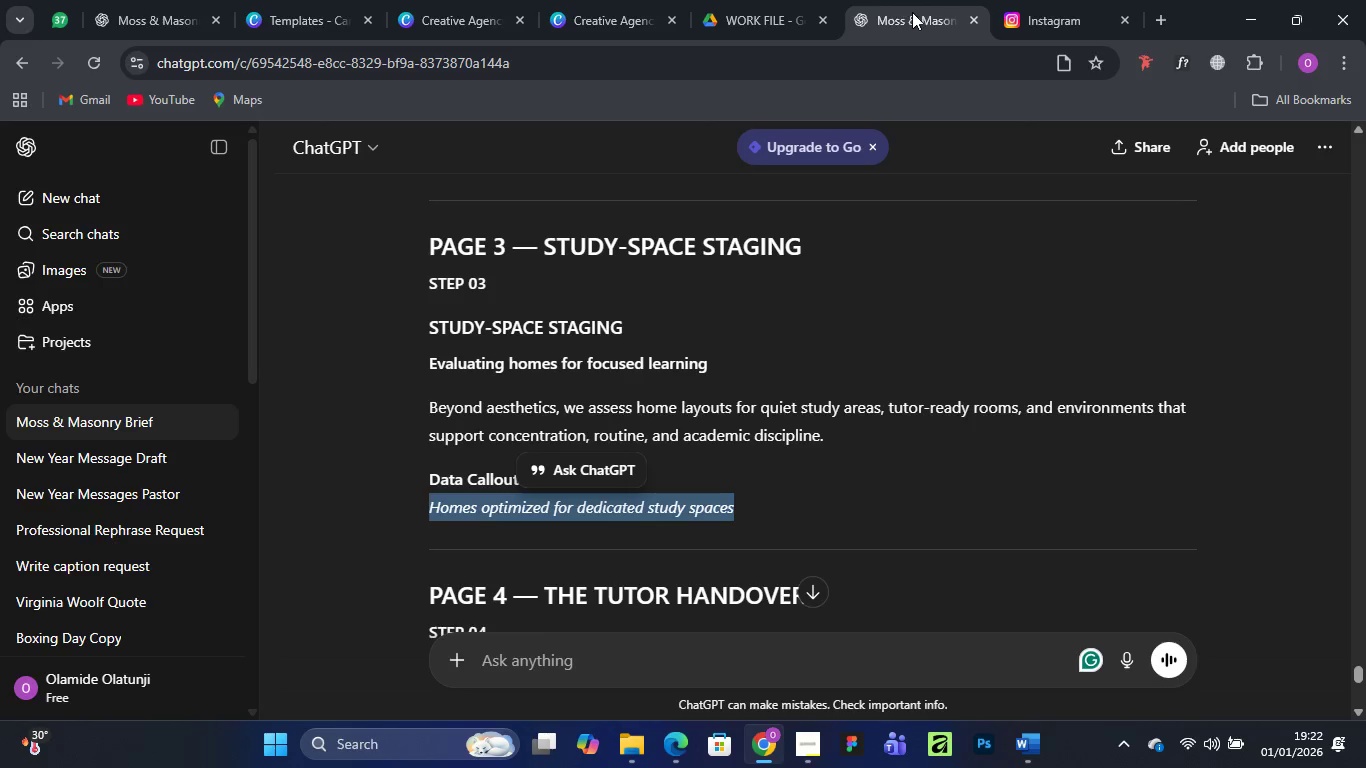 
scroll: coordinate [664, 335], scroll_direction: down, amount: 2.0
 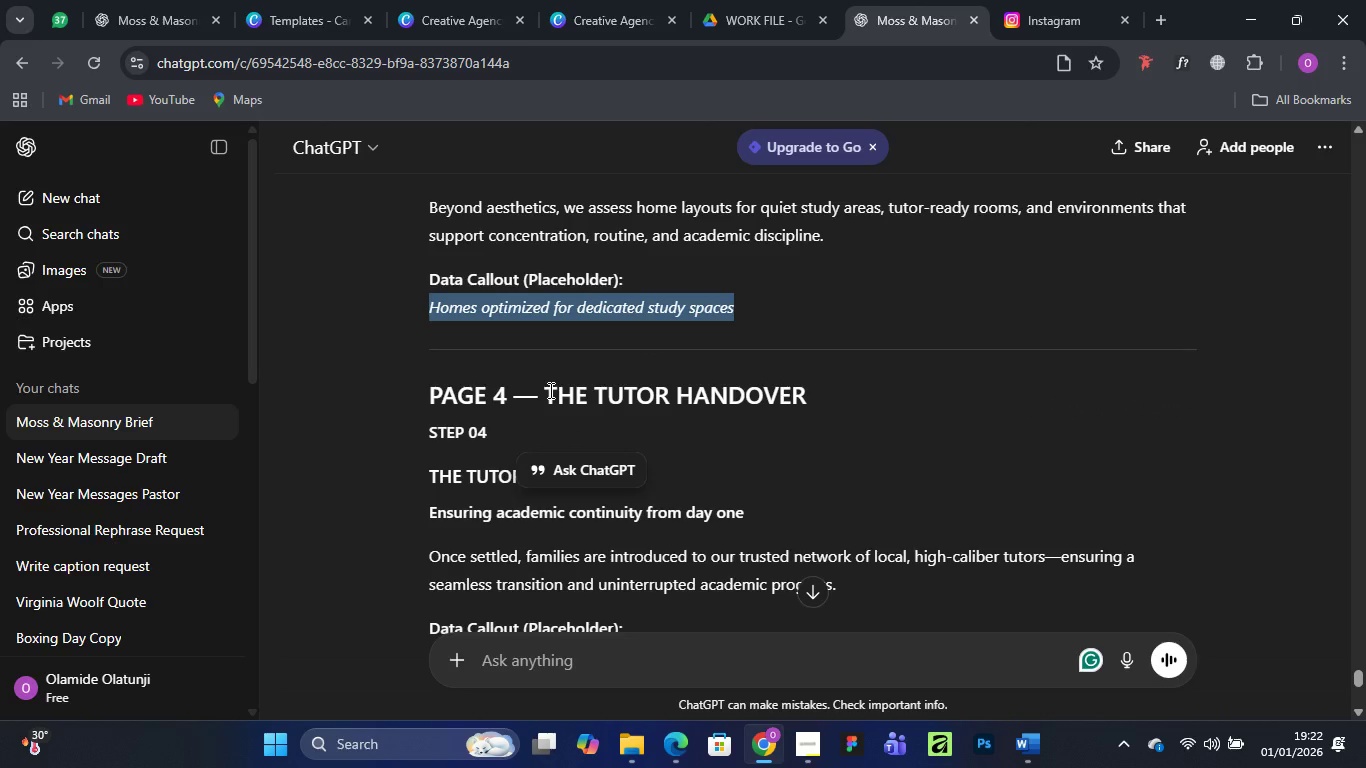 
left_click_drag(start_coordinate=[549, 390], to_coordinate=[818, 386])
 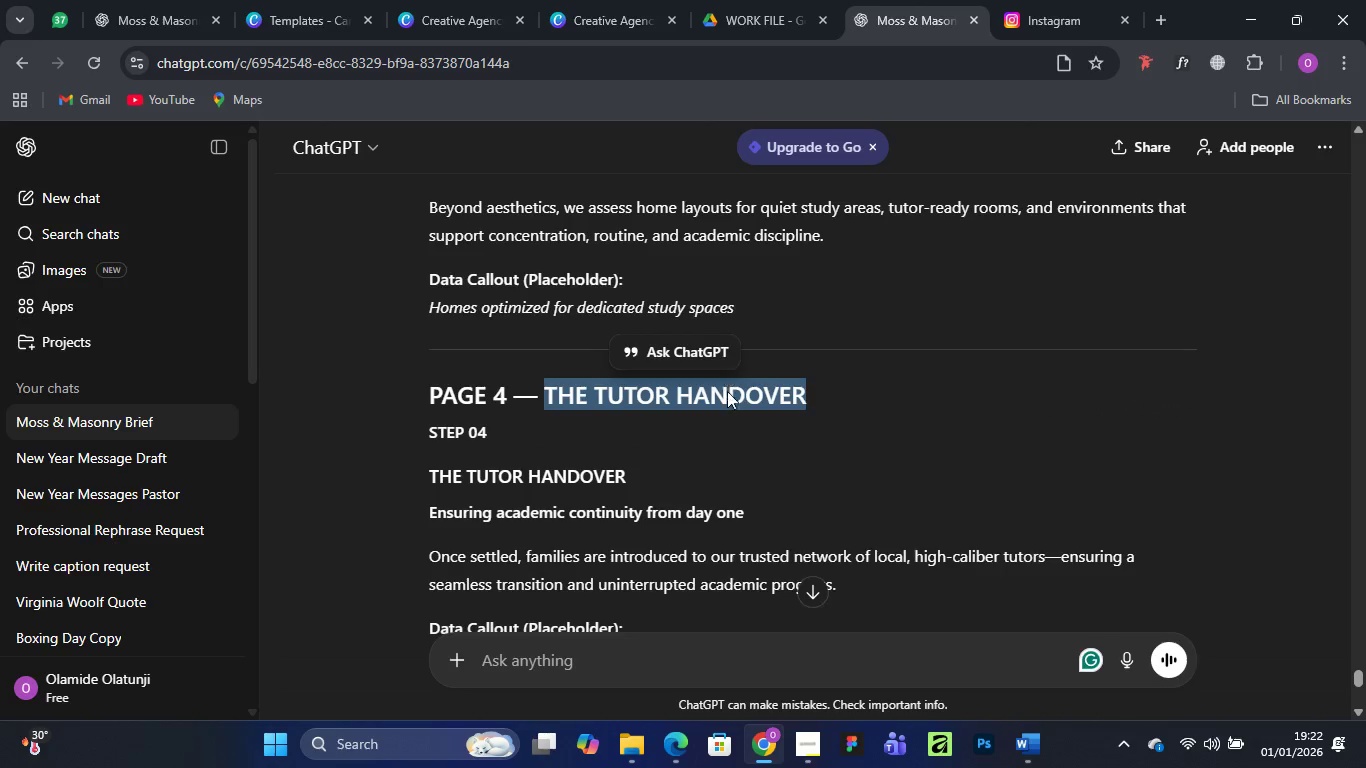 
right_click([727, 391])
 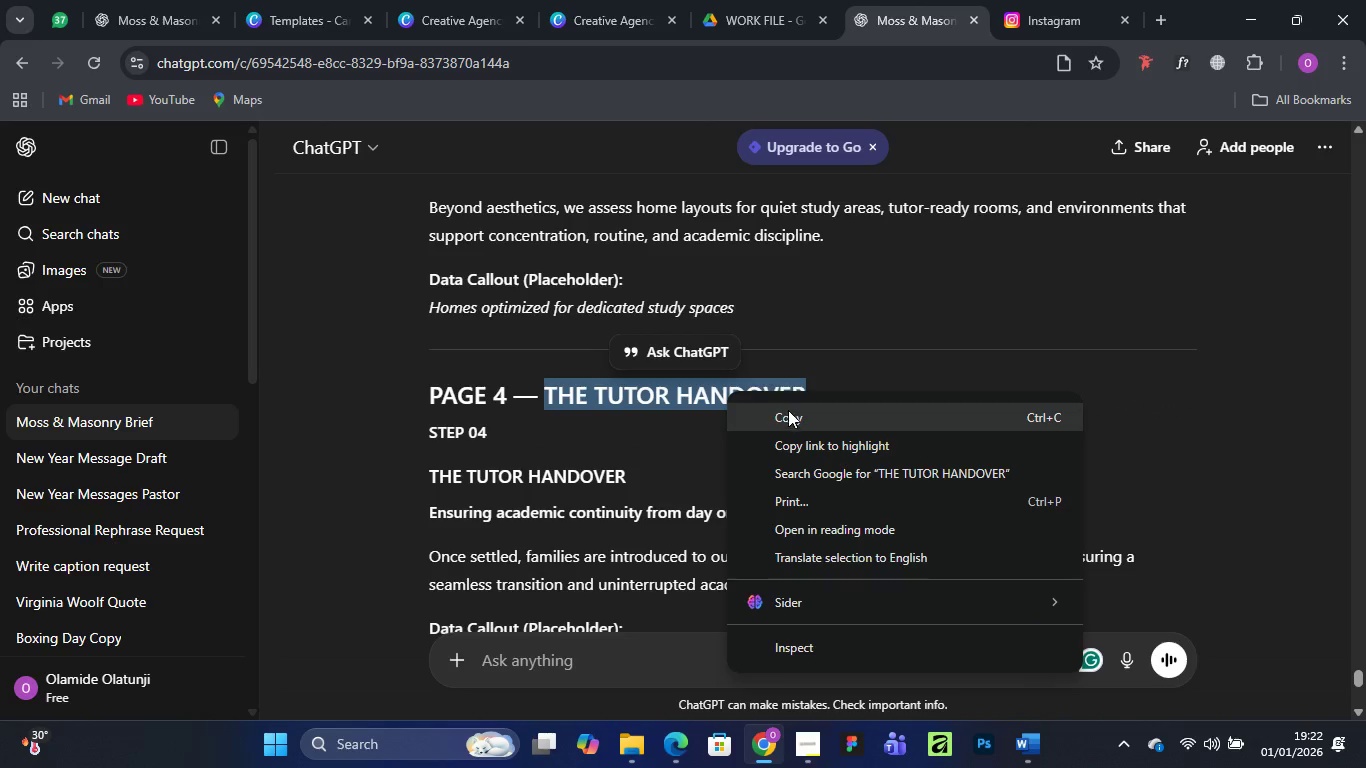 
left_click([788, 410])
 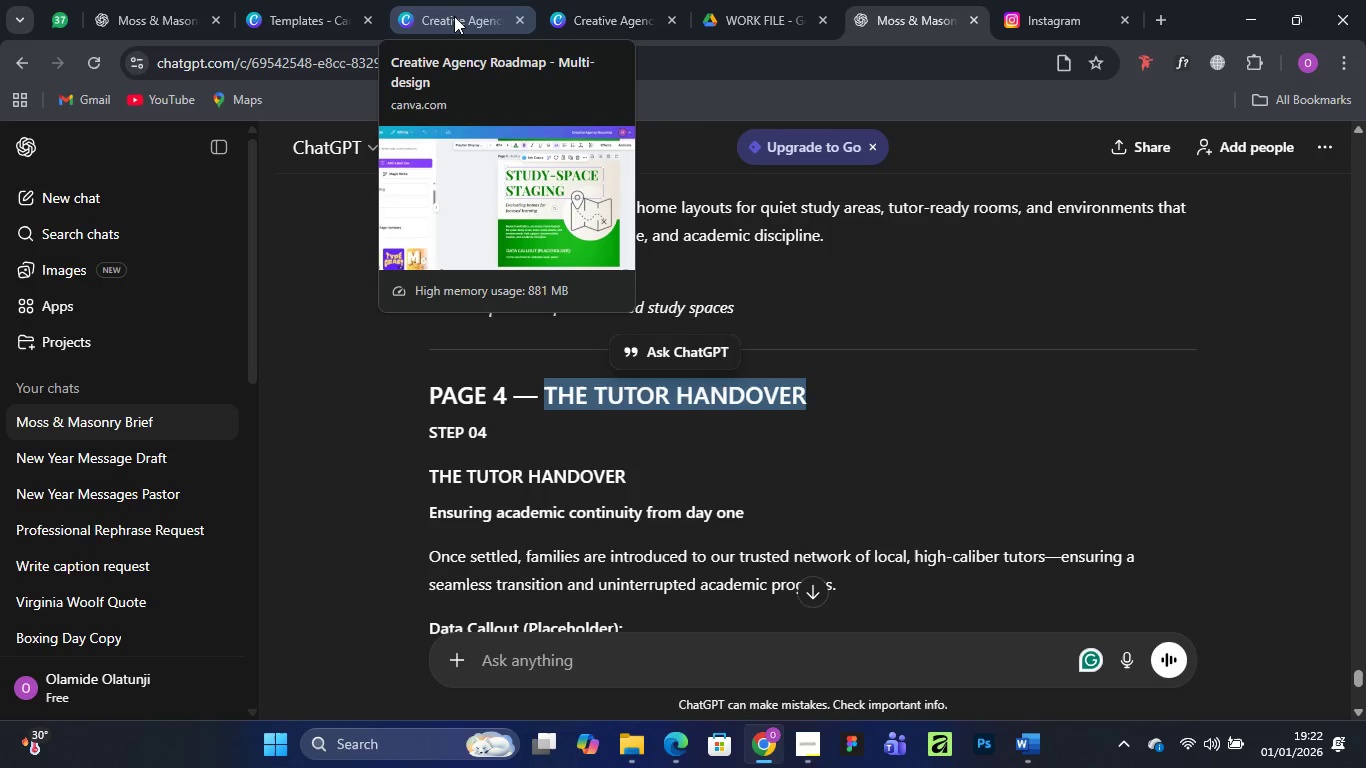 
left_click([454, 16])
 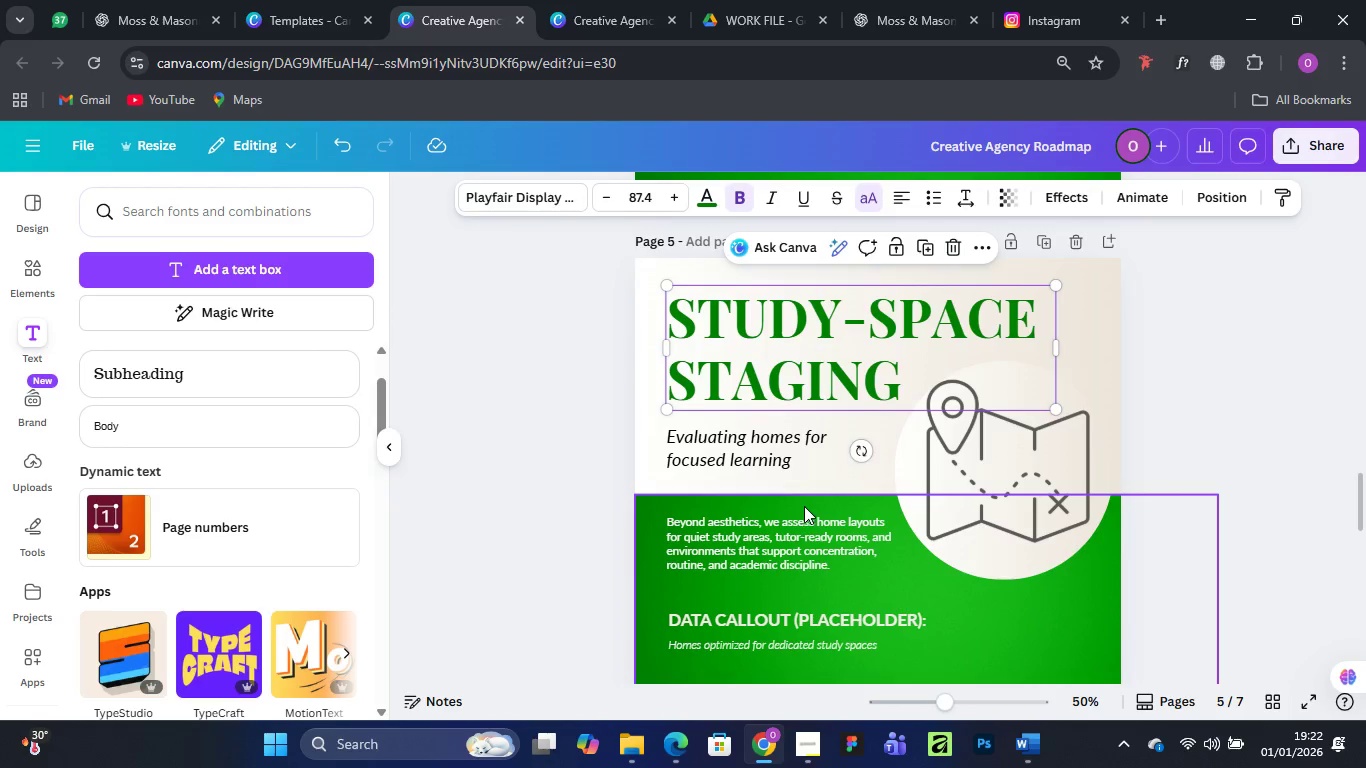 
scroll: coordinate [805, 506], scroll_direction: down, amount: 1.0
 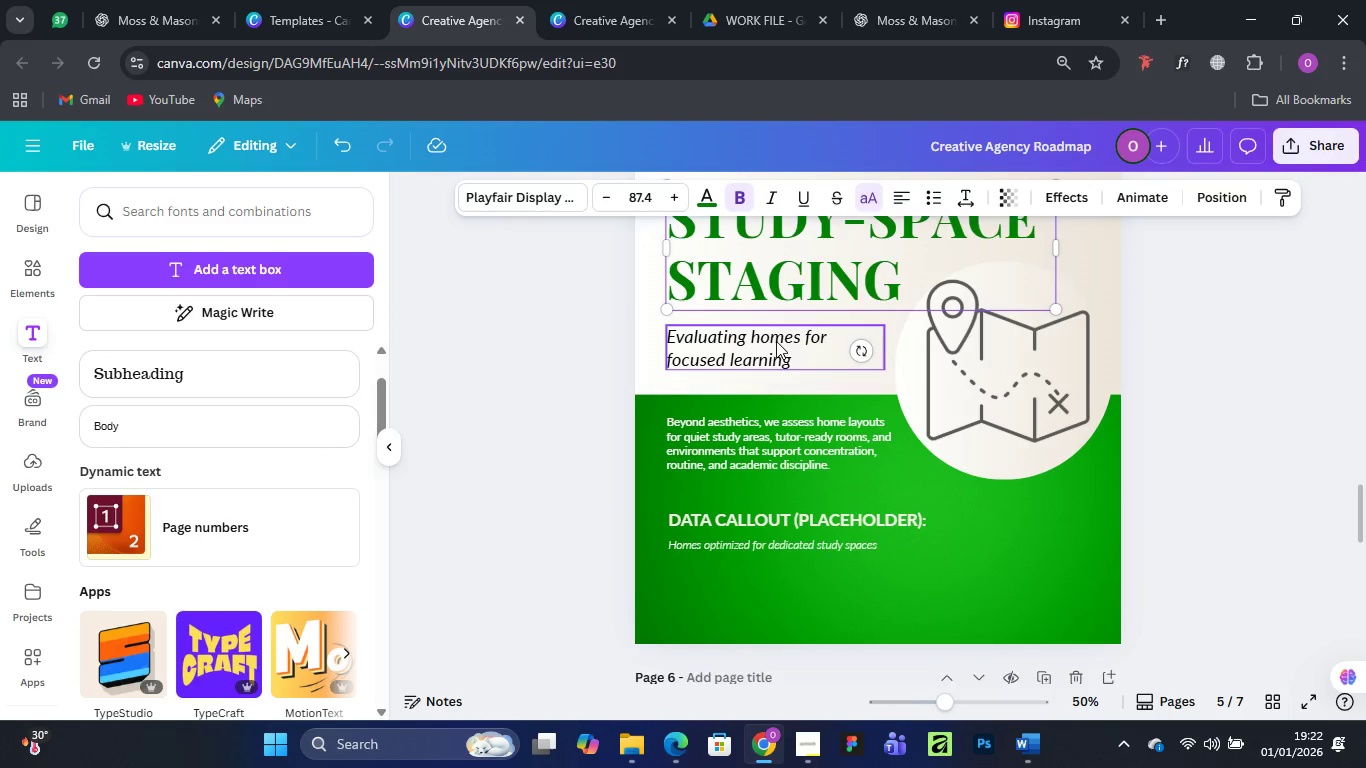 
scroll: coordinate [776, 341], scroll_direction: up, amount: 1.0
 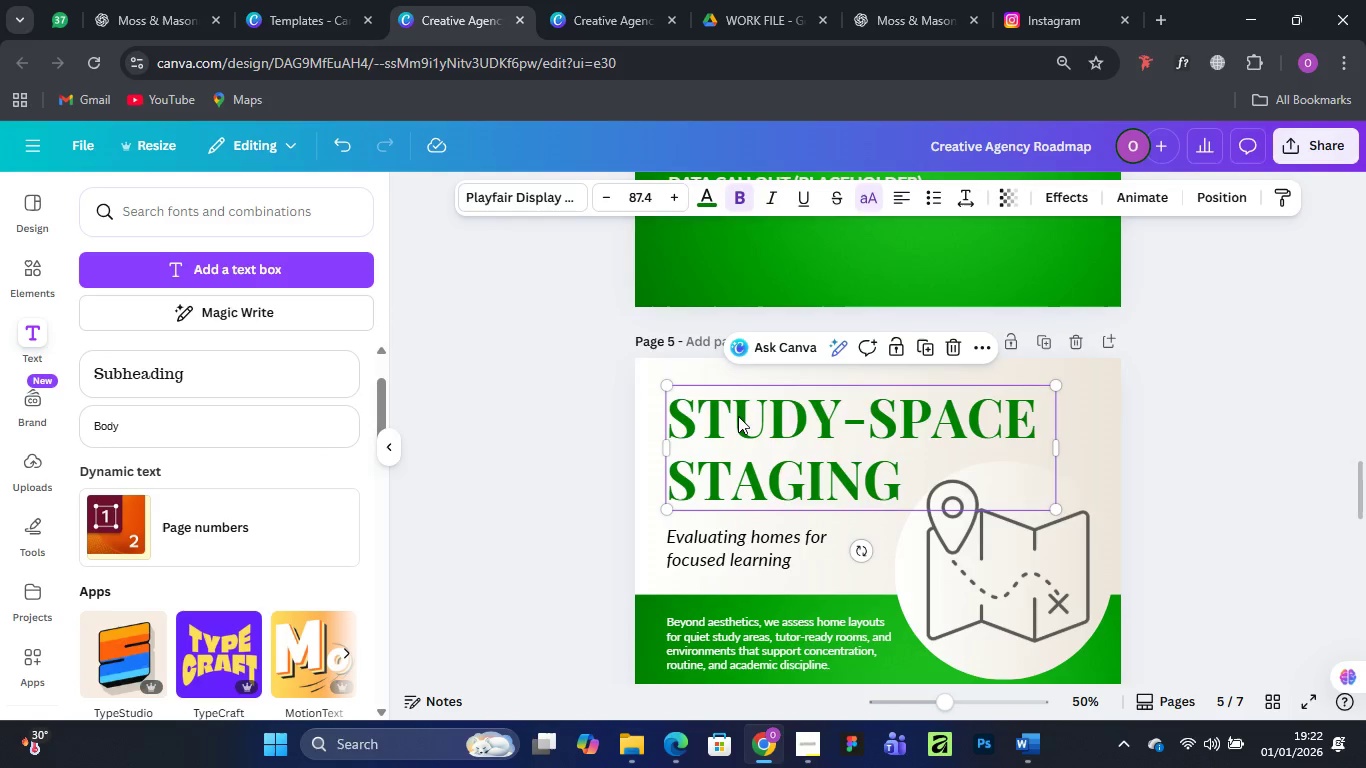 
double_click([738, 416])
 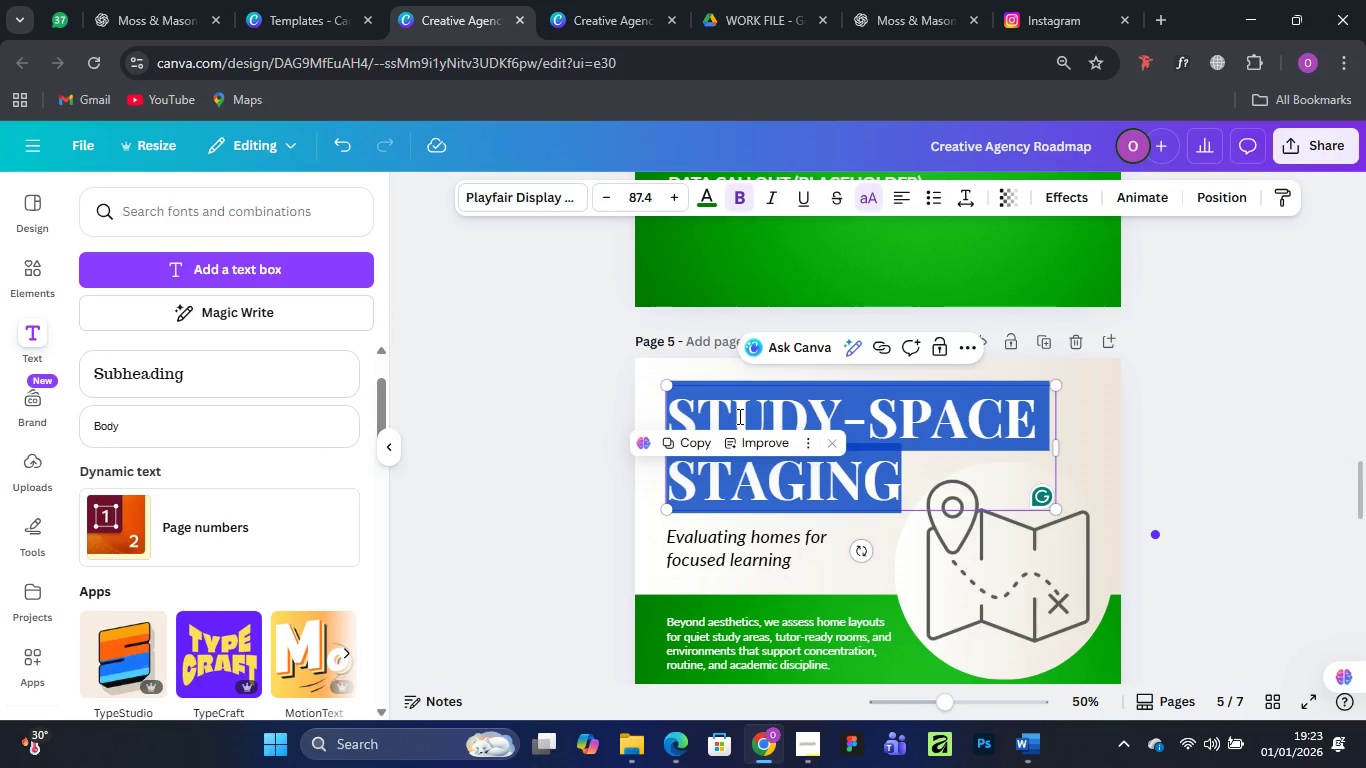 
key(Control+V)
 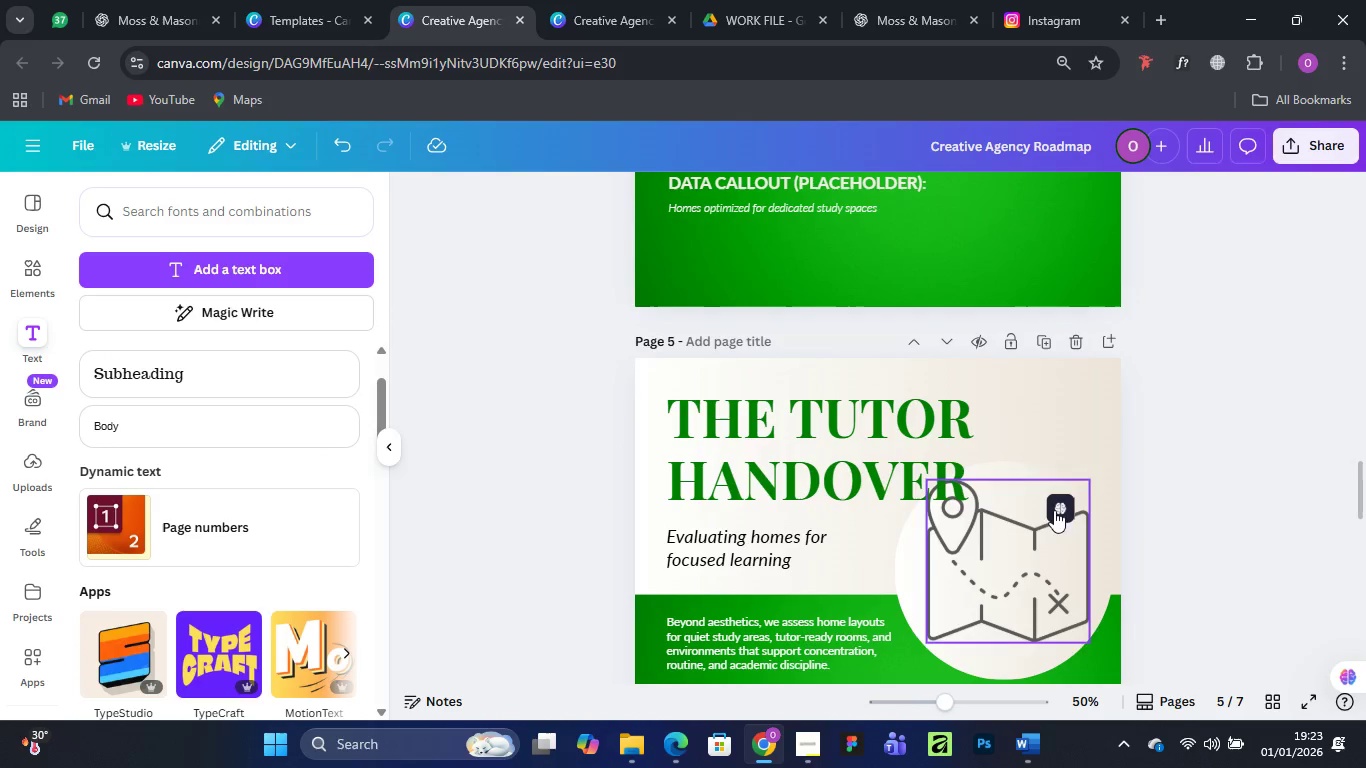 
scroll: coordinate [926, 421], scroll_direction: up, amount: 19.0
 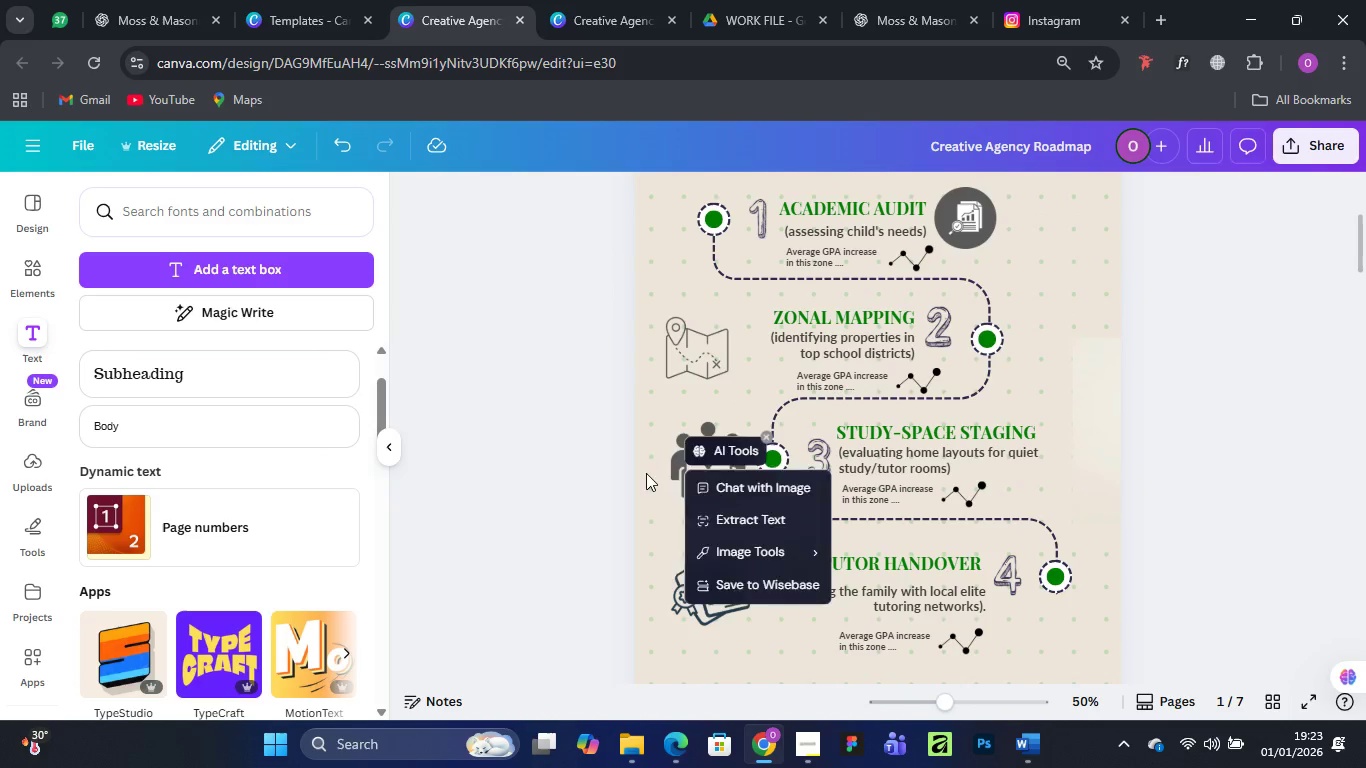 
left_click([484, 438])
 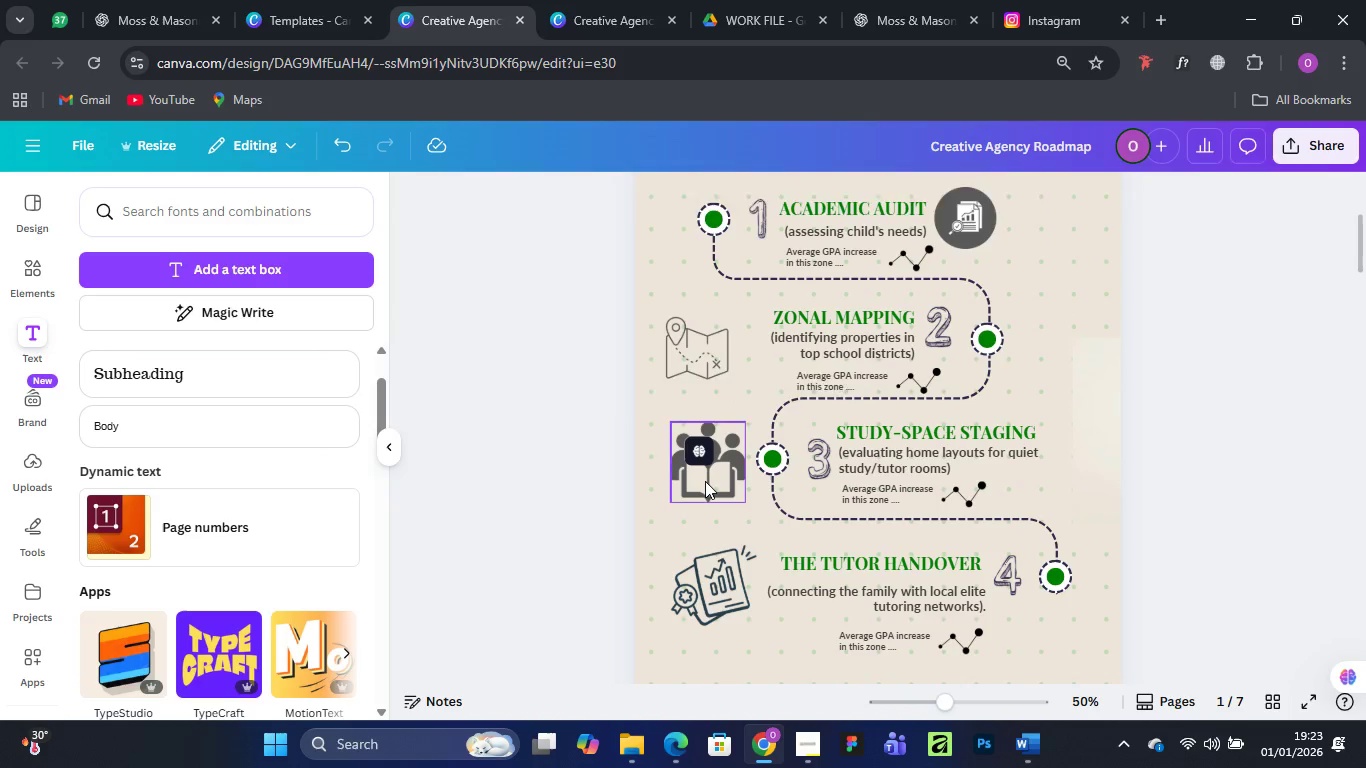 
left_click([705, 481])
 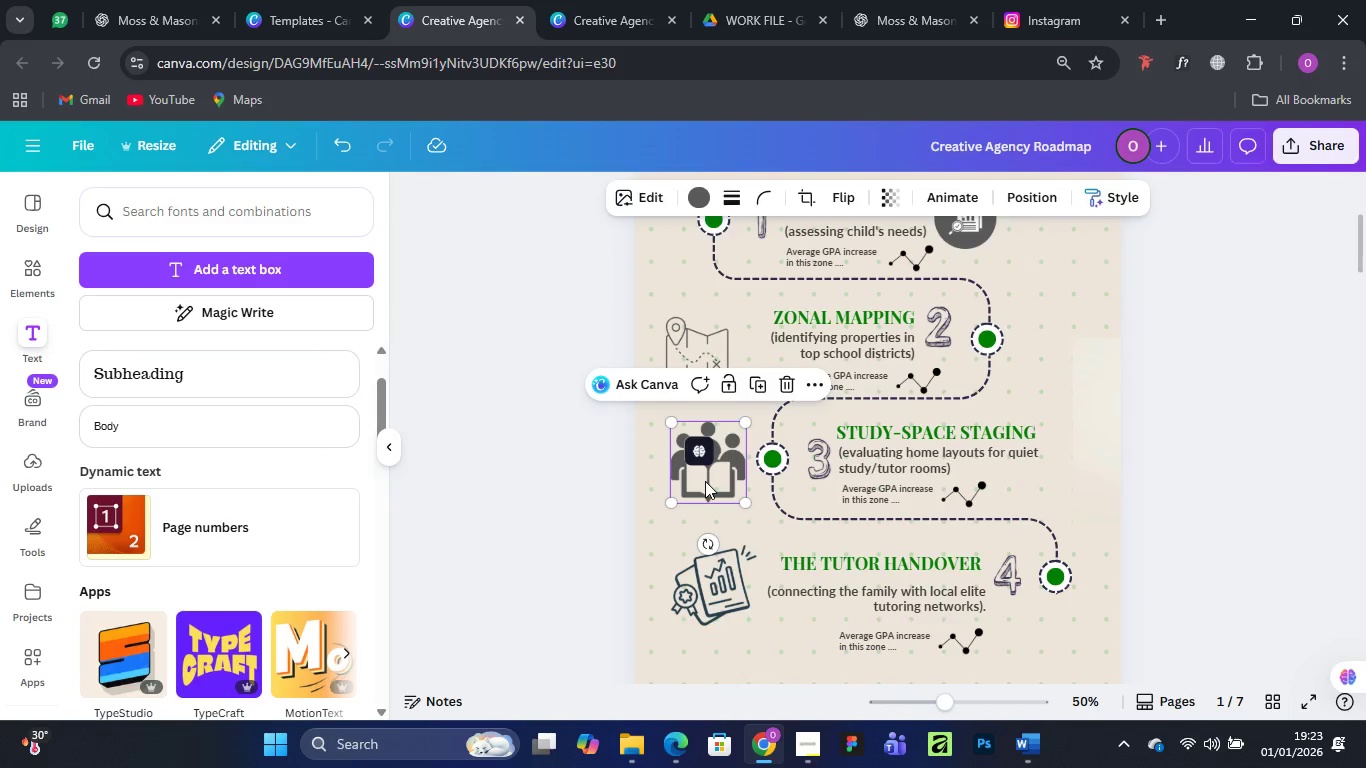 
right_click([705, 481])
 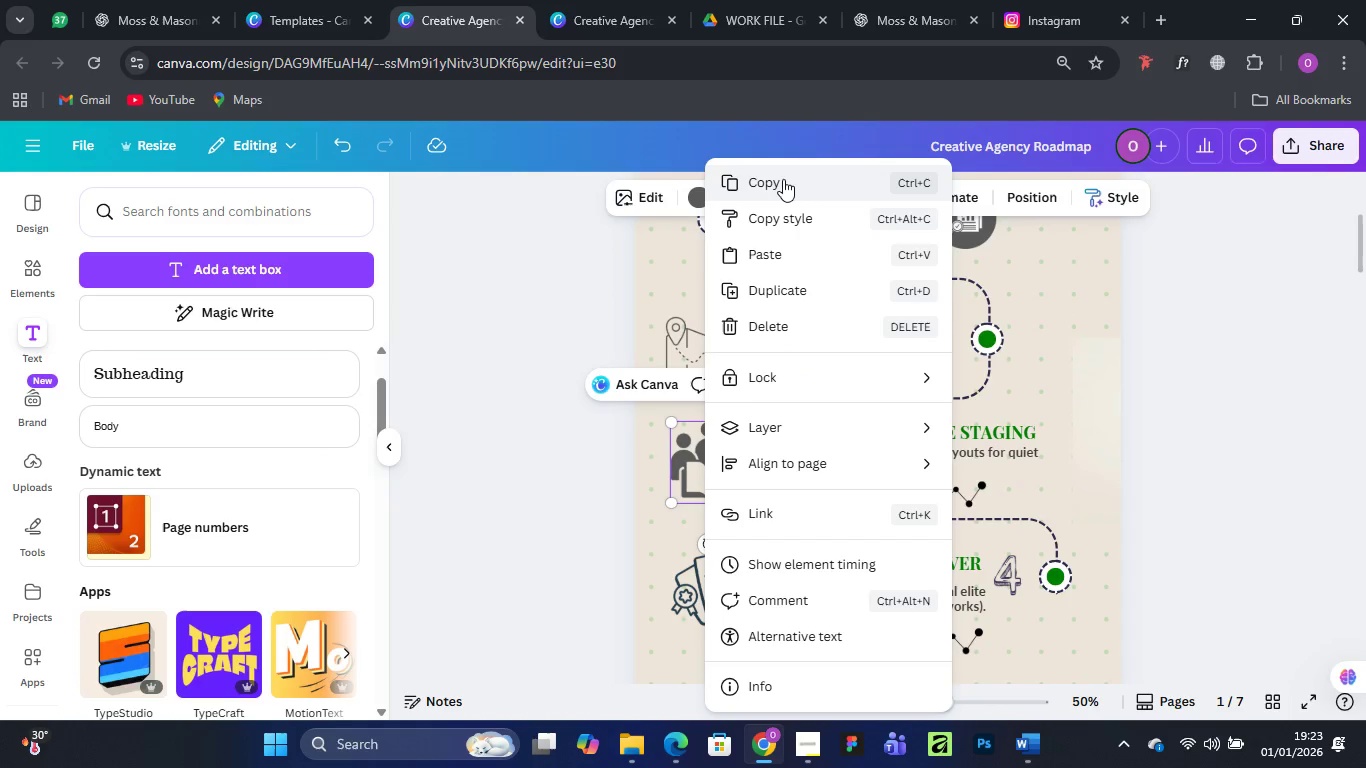 
left_click([783, 179])
 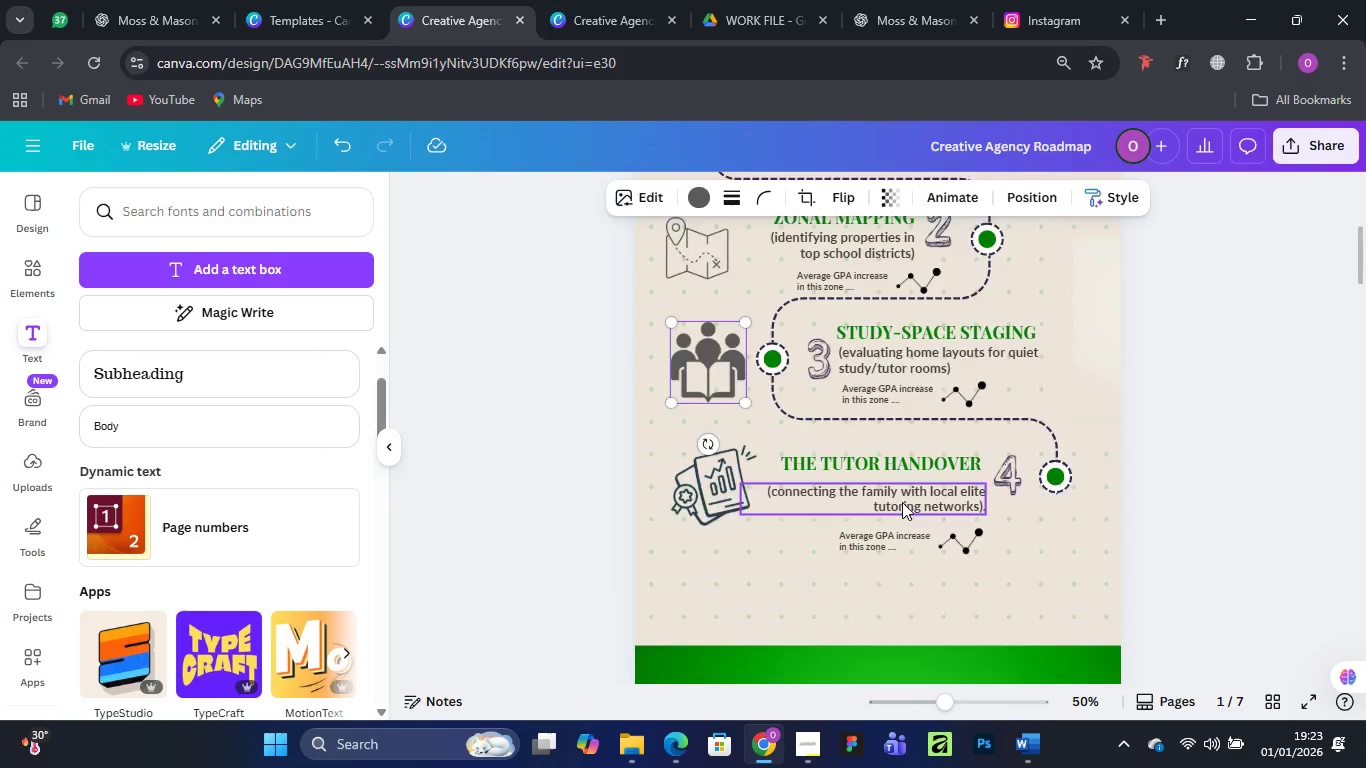 
scroll: coordinate [902, 502], scroll_direction: down, amount: 11.0
 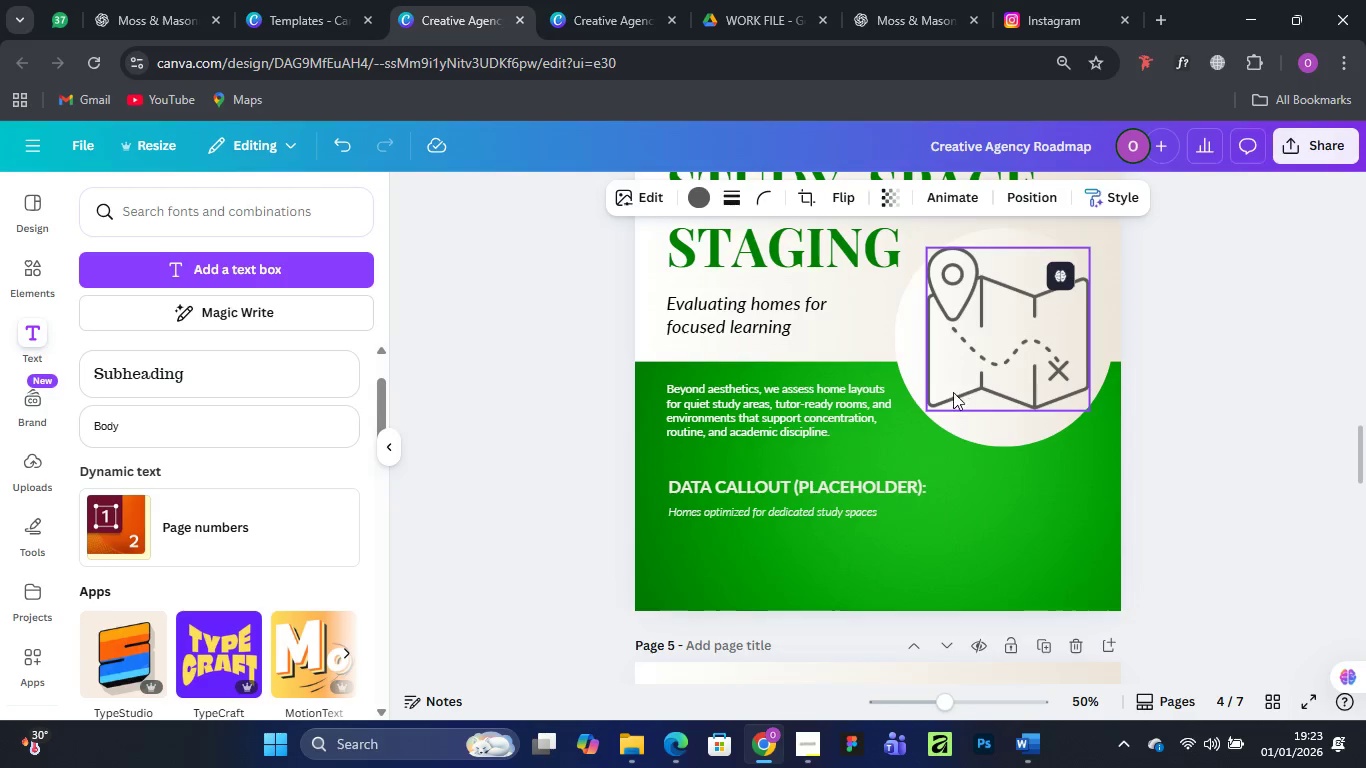 
scroll: coordinate [953, 392], scroll_direction: up, amount: 6.0
 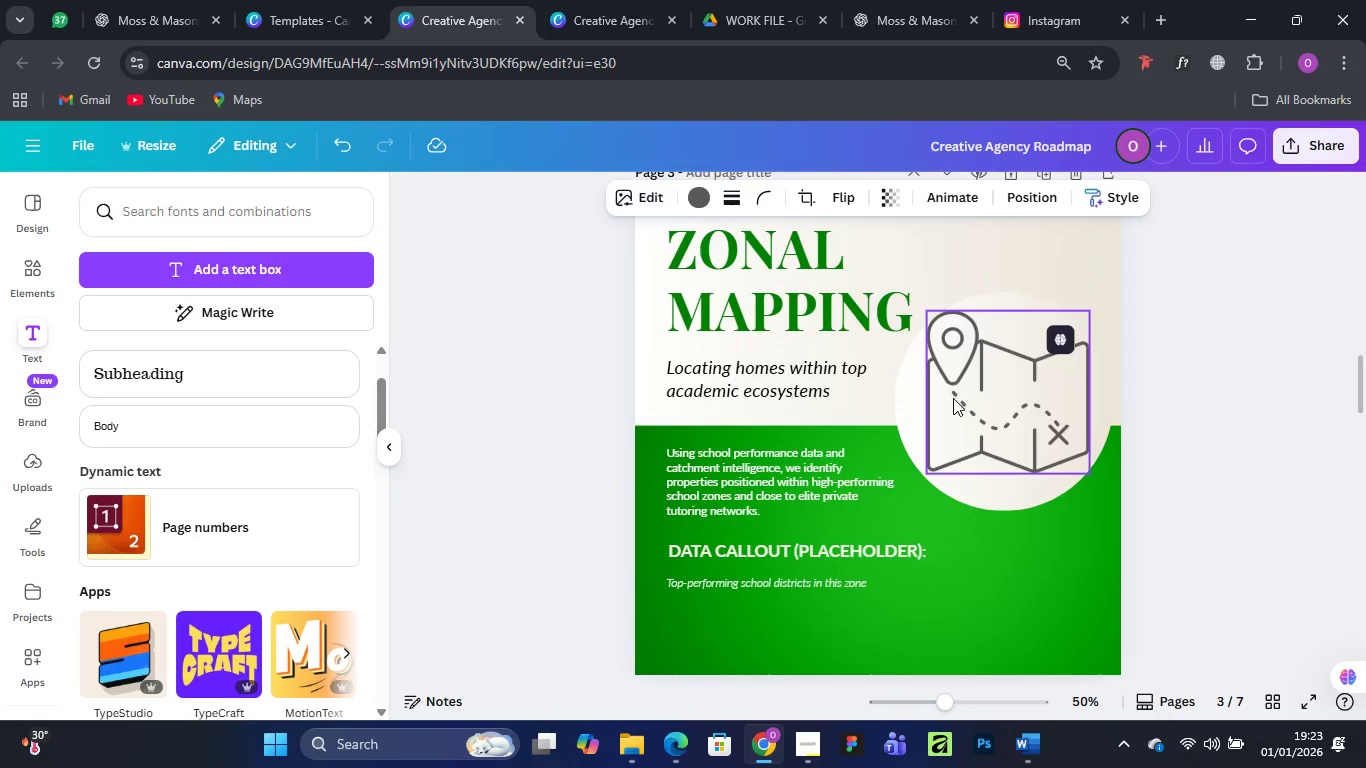 
scroll: coordinate [953, 398], scroll_direction: down, amount: 5.0
 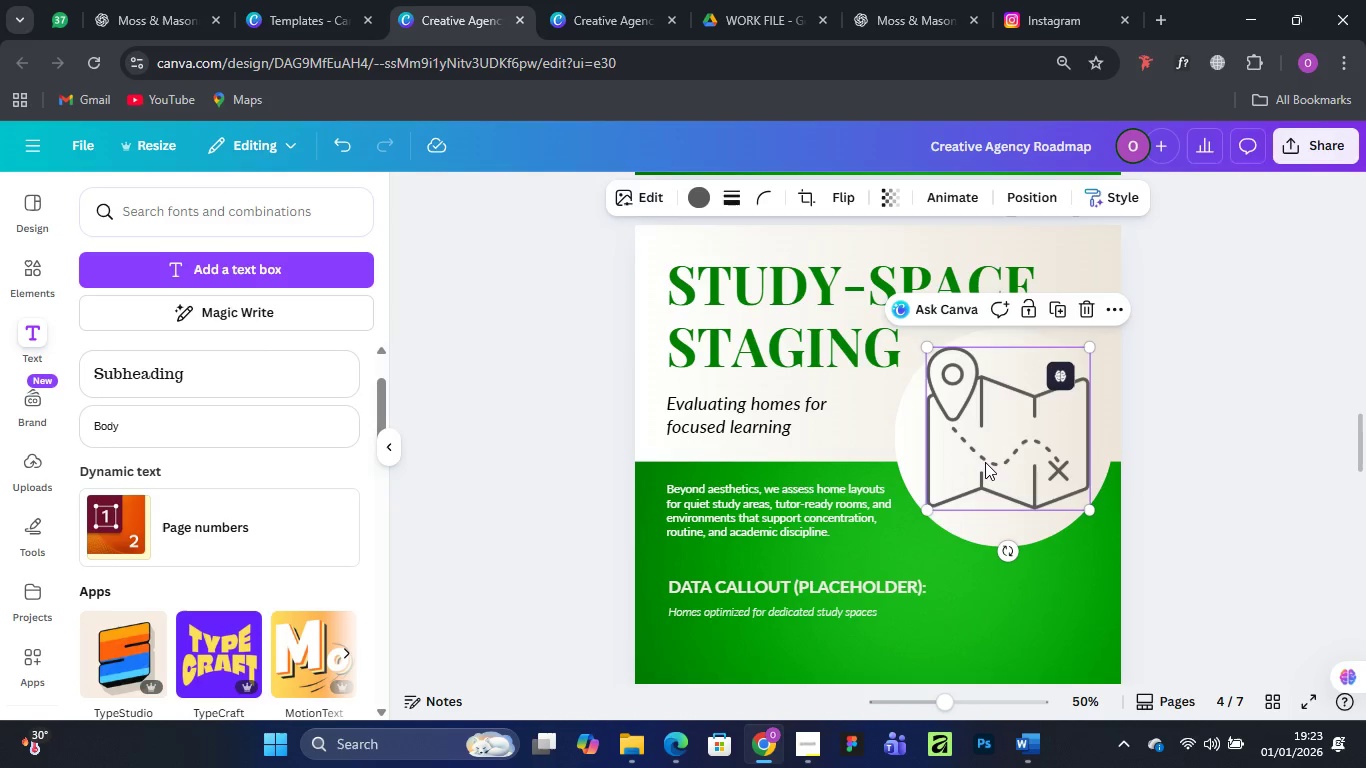 
left_click([985, 462])
 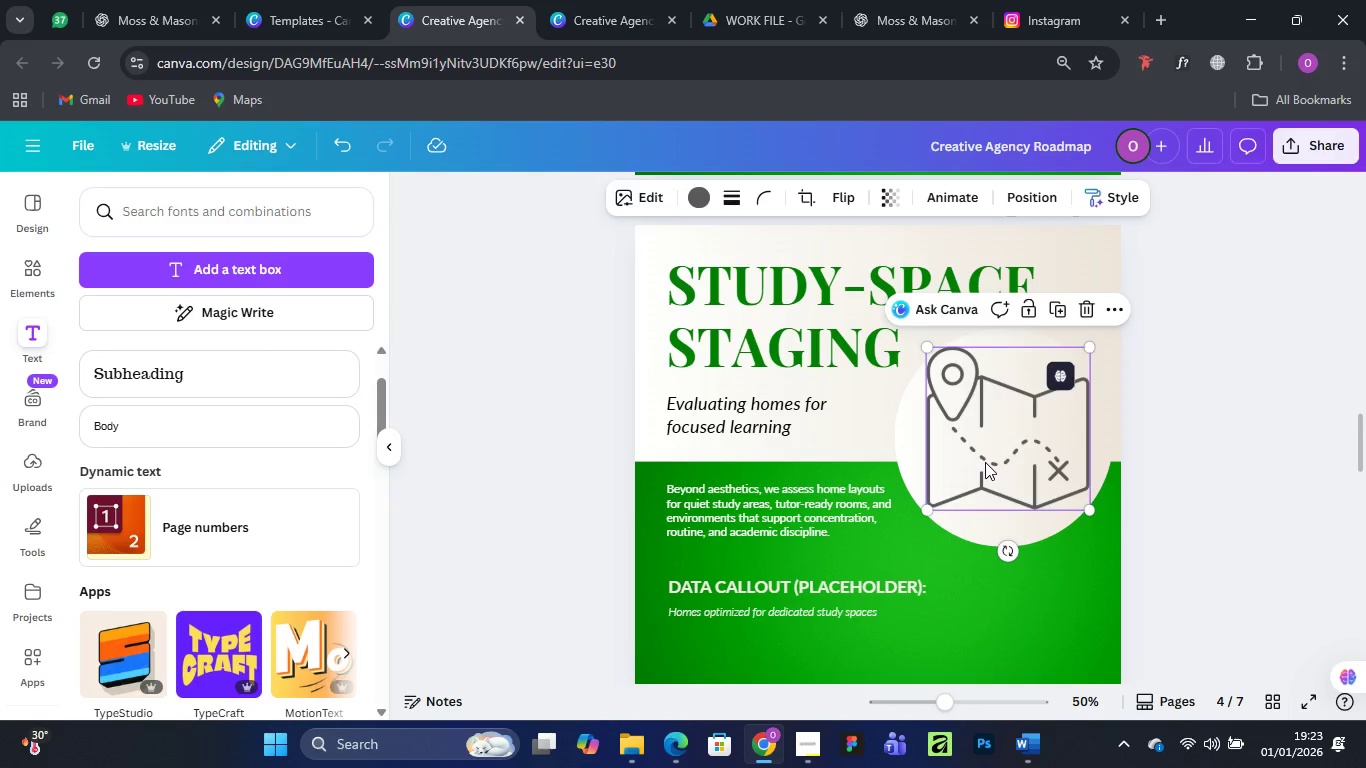 
key(Delete)
 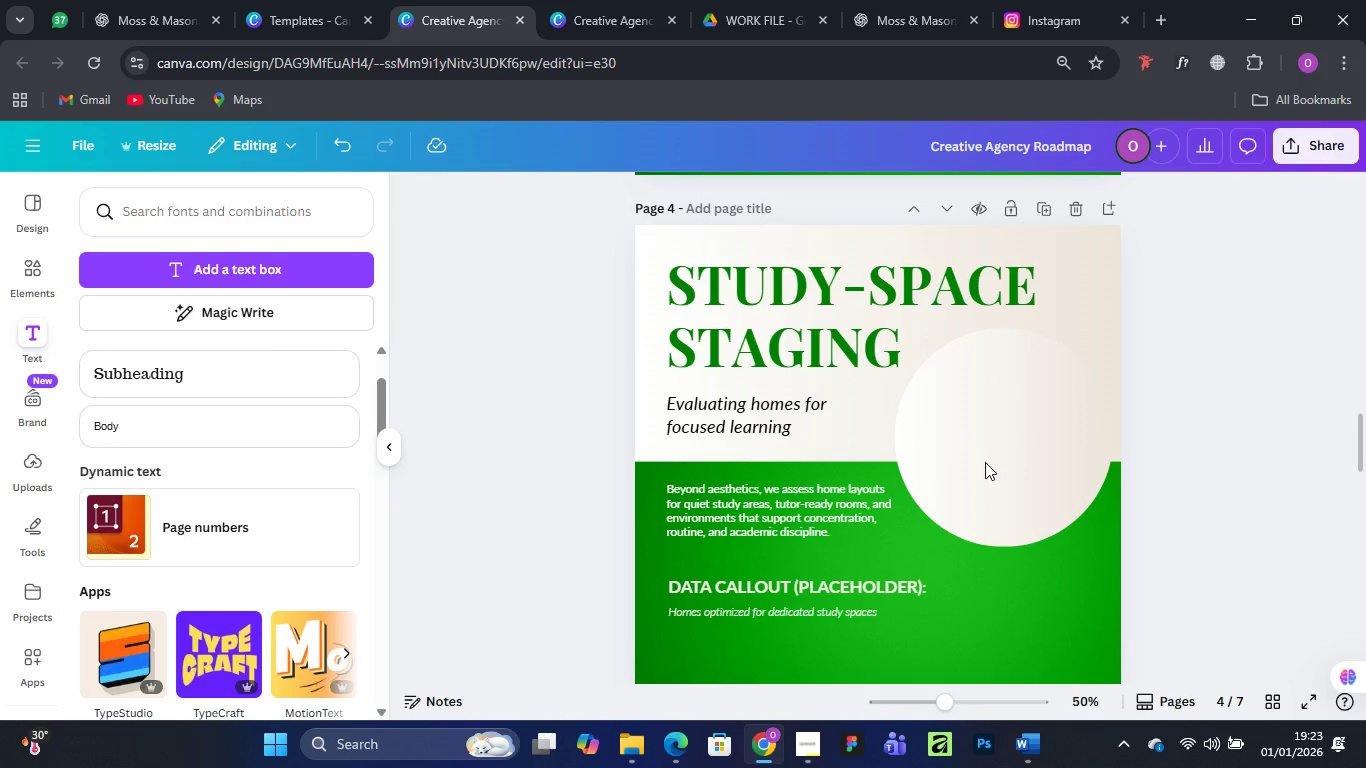 
key(Control+V)
 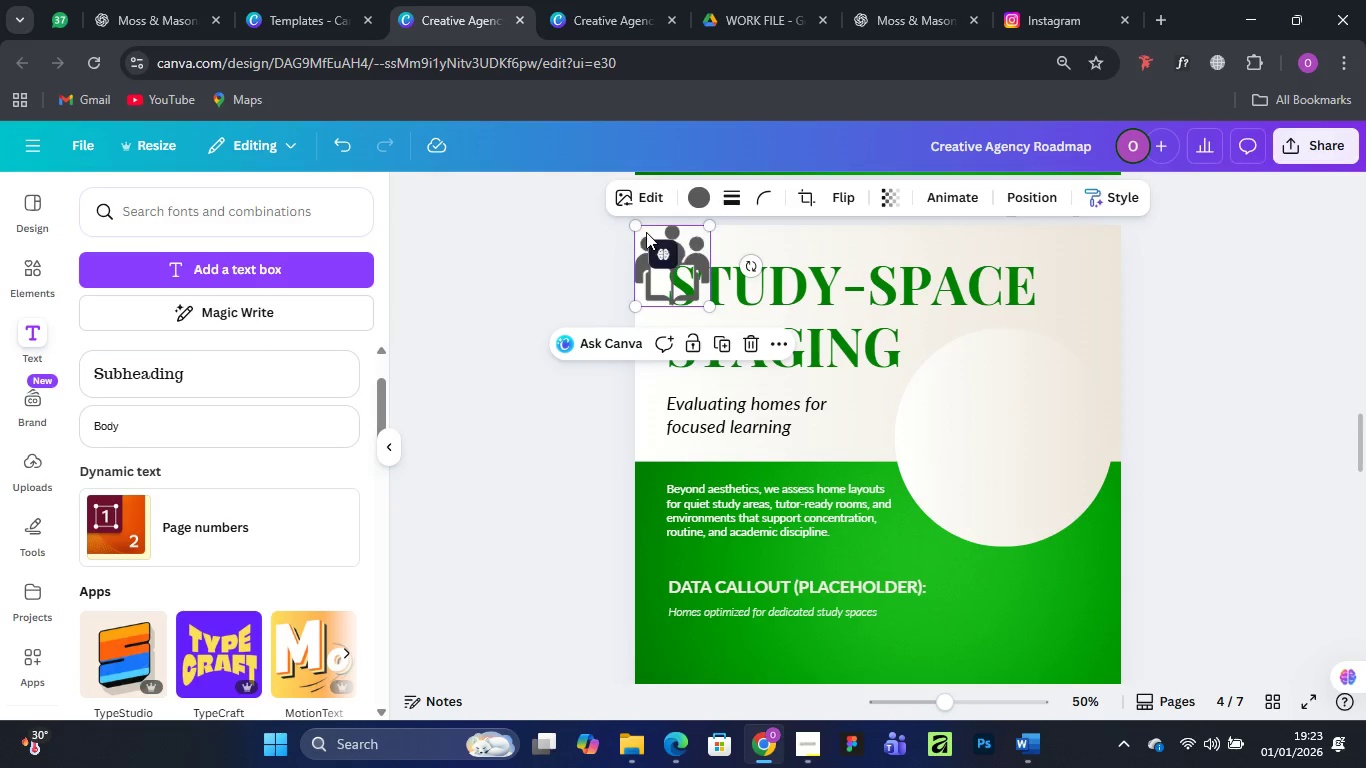 
left_click_drag(start_coordinate=[643, 236], to_coordinate=[970, 404])
 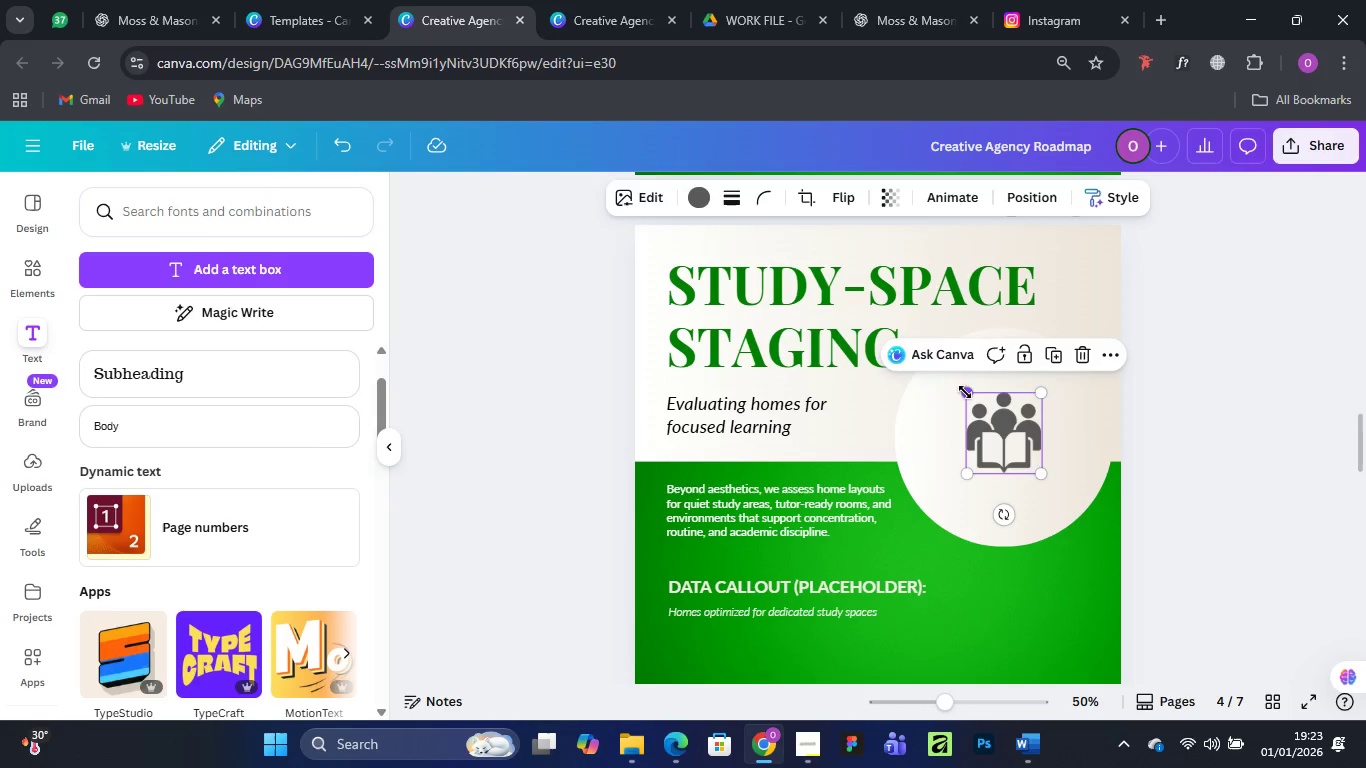 
left_click_drag(start_coordinate=[965, 392], to_coordinate=[916, 373])
 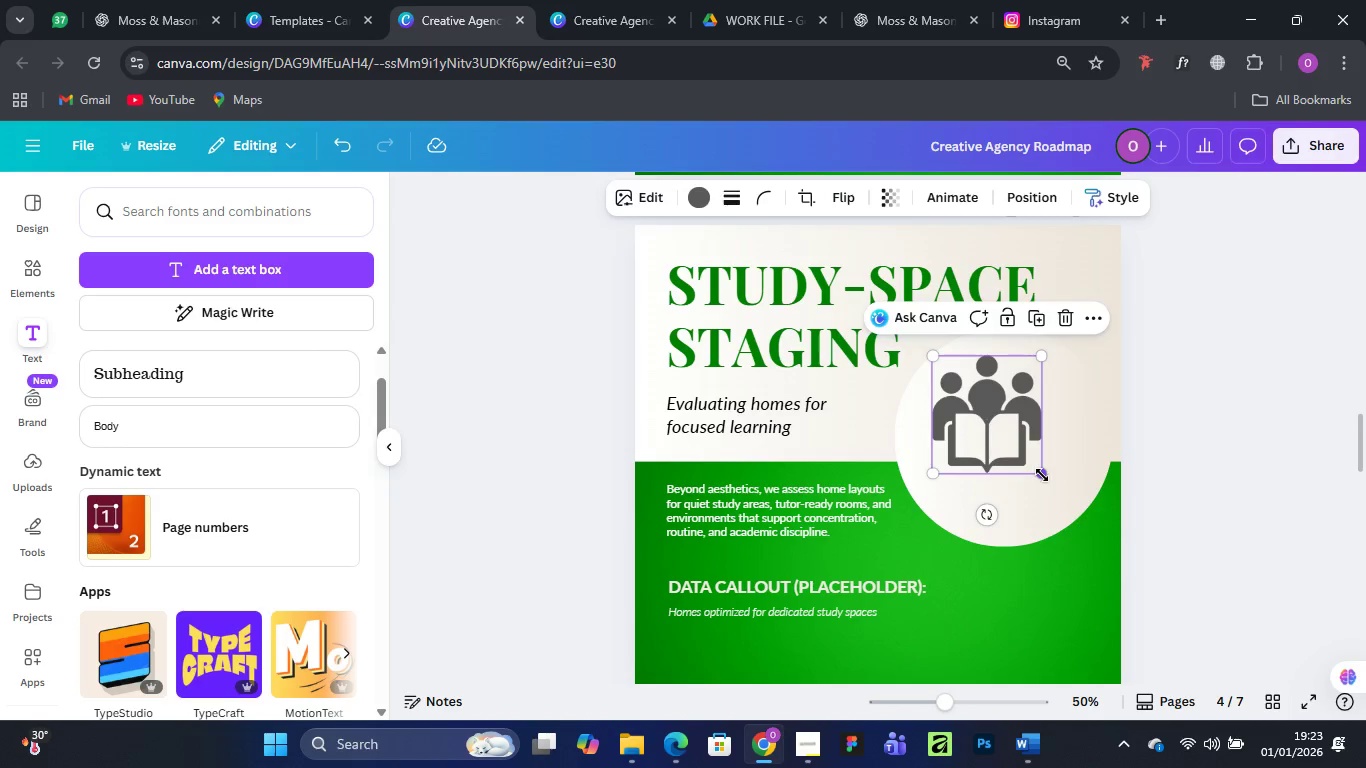 
left_click_drag(start_coordinate=[1042, 475], to_coordinate=[1086, 514])
 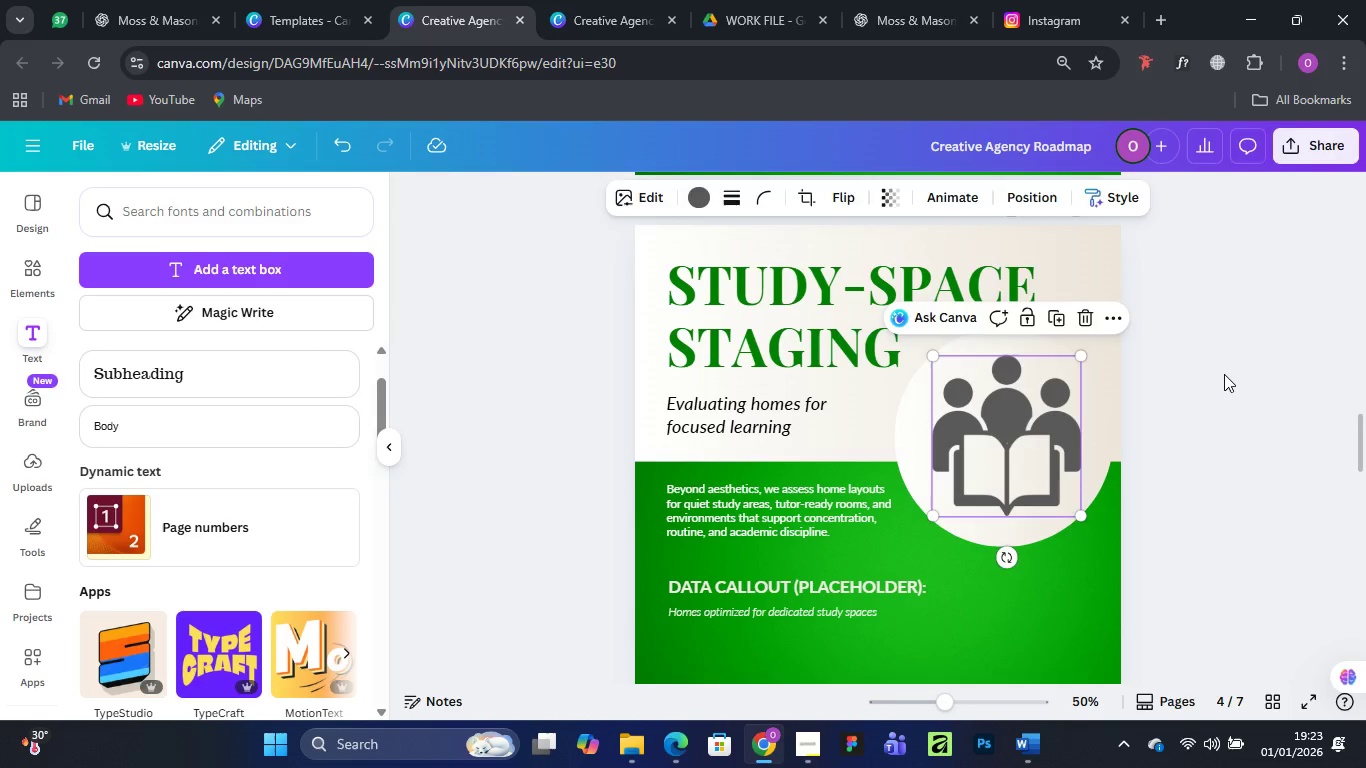 
left_click([1224, 374])
 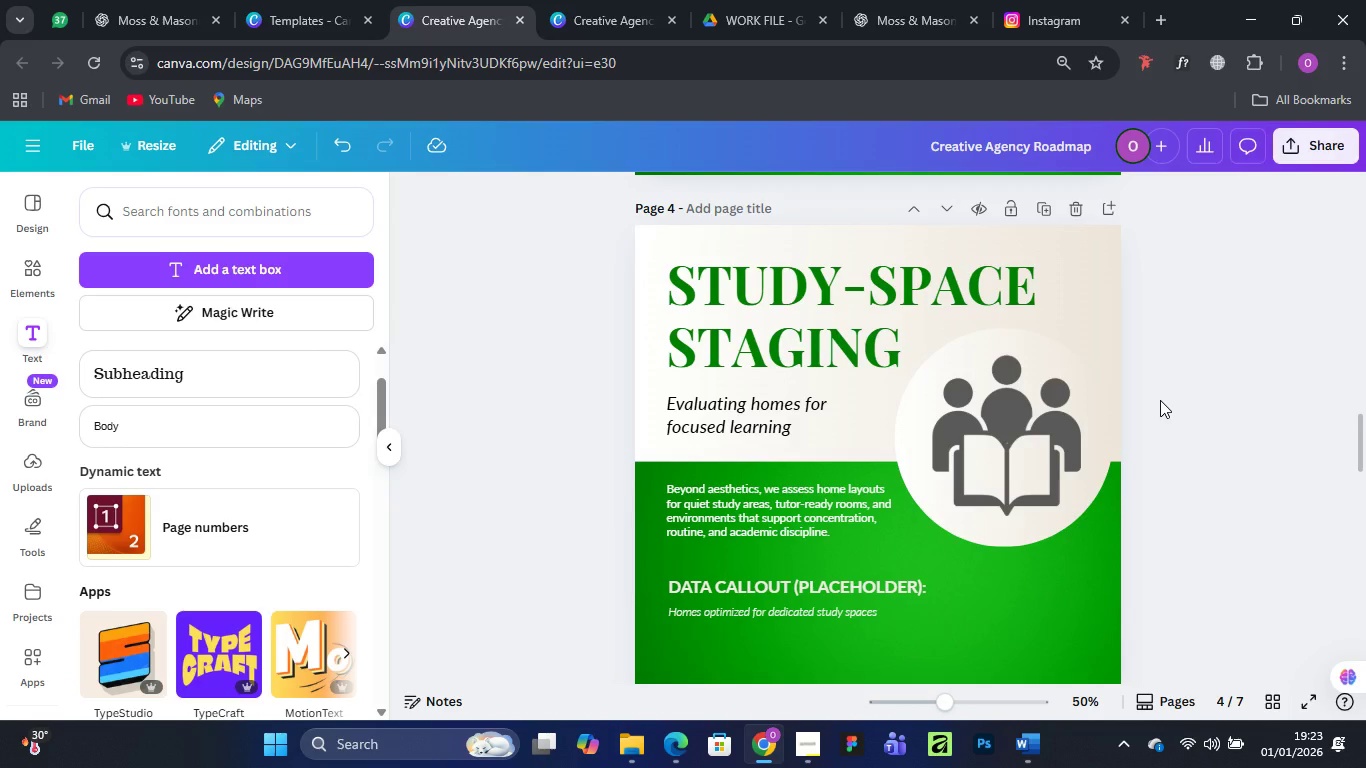 
wait(25.7)
 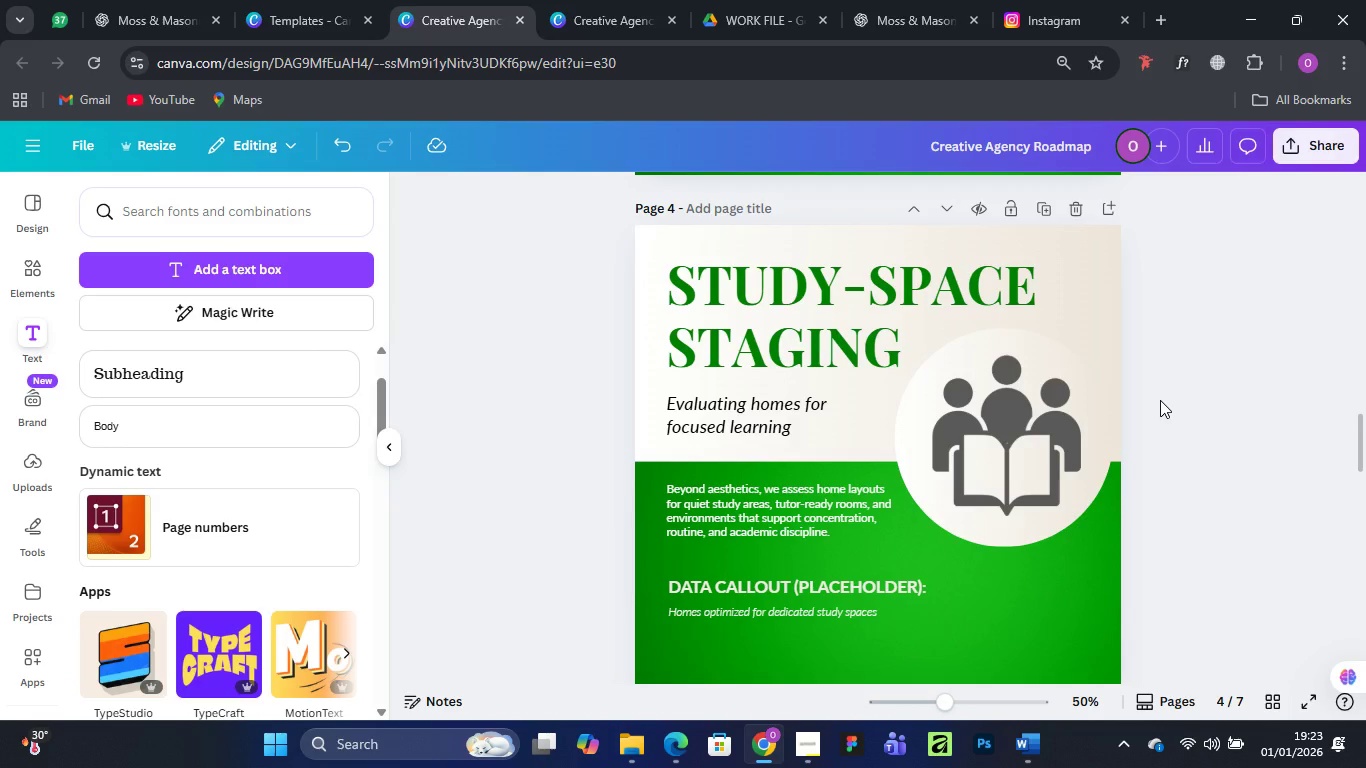 
scroll: coordinate [872, 528], scroll_direction: down, amount: 3.0
 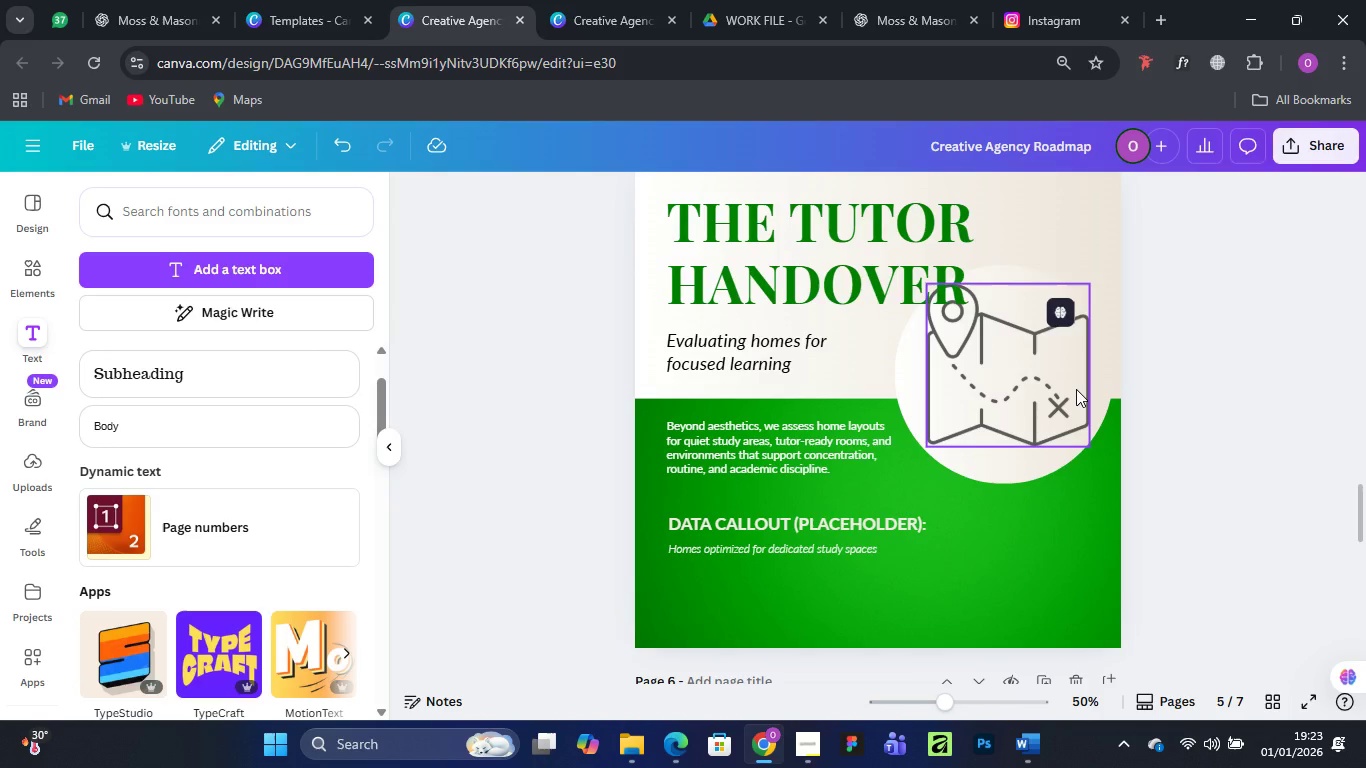 
left_click([1076, 389])
 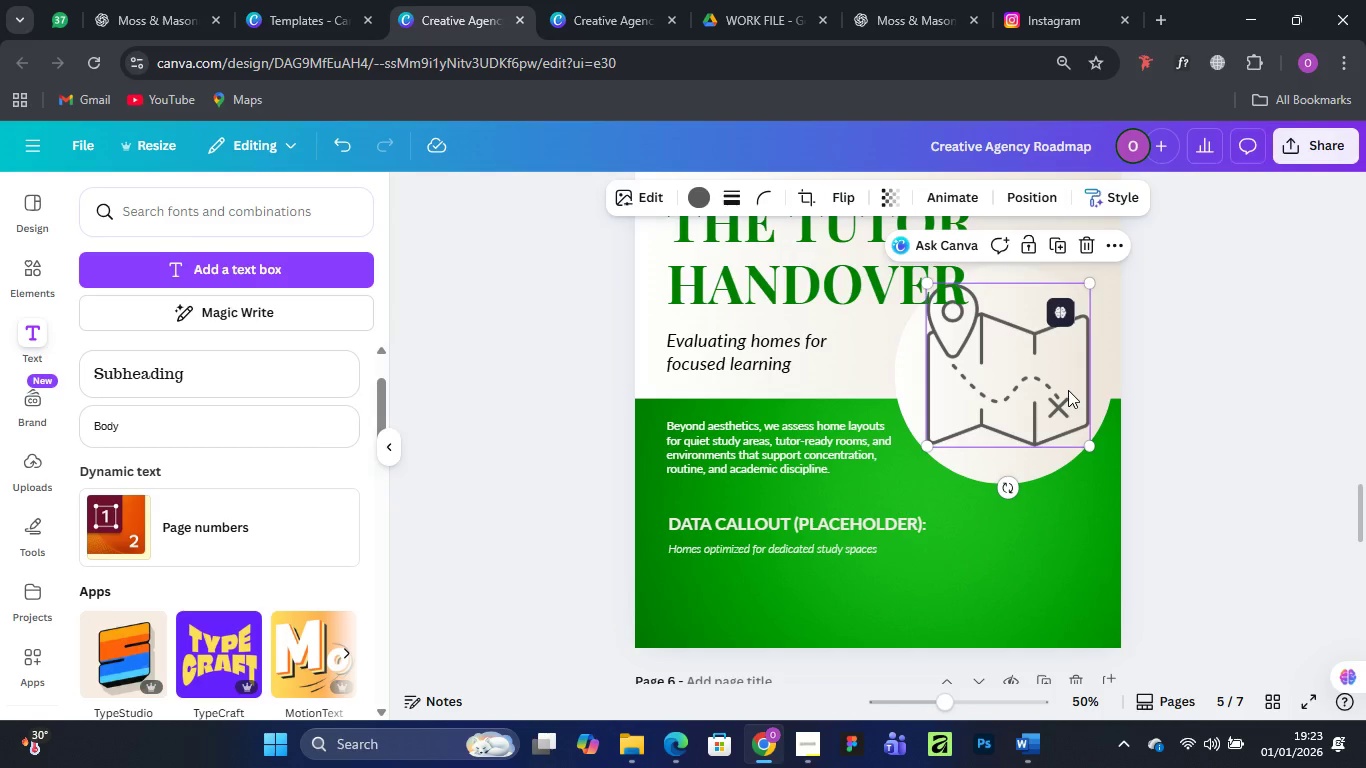 
key(Delete)
 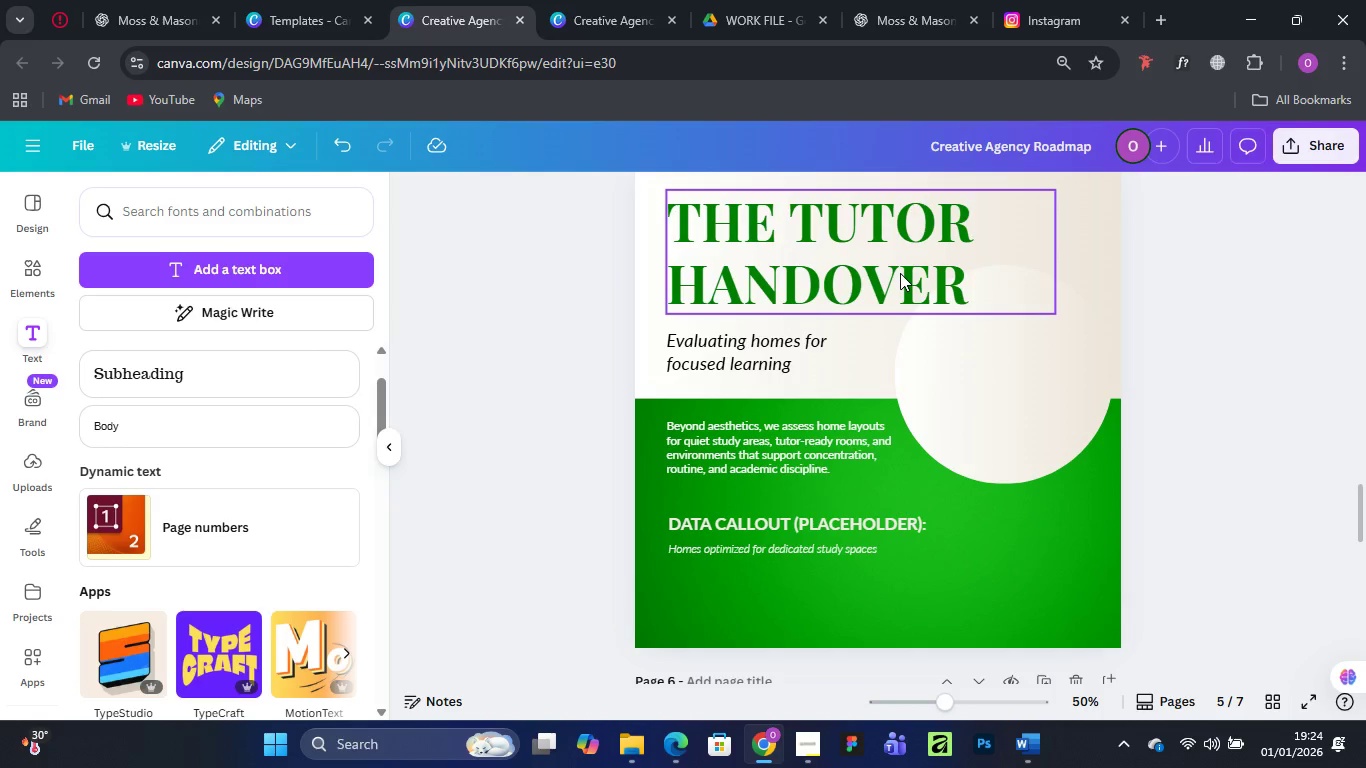 
scroll: coordinate [878, 387], scroll_direction: up, amount: 1.0
 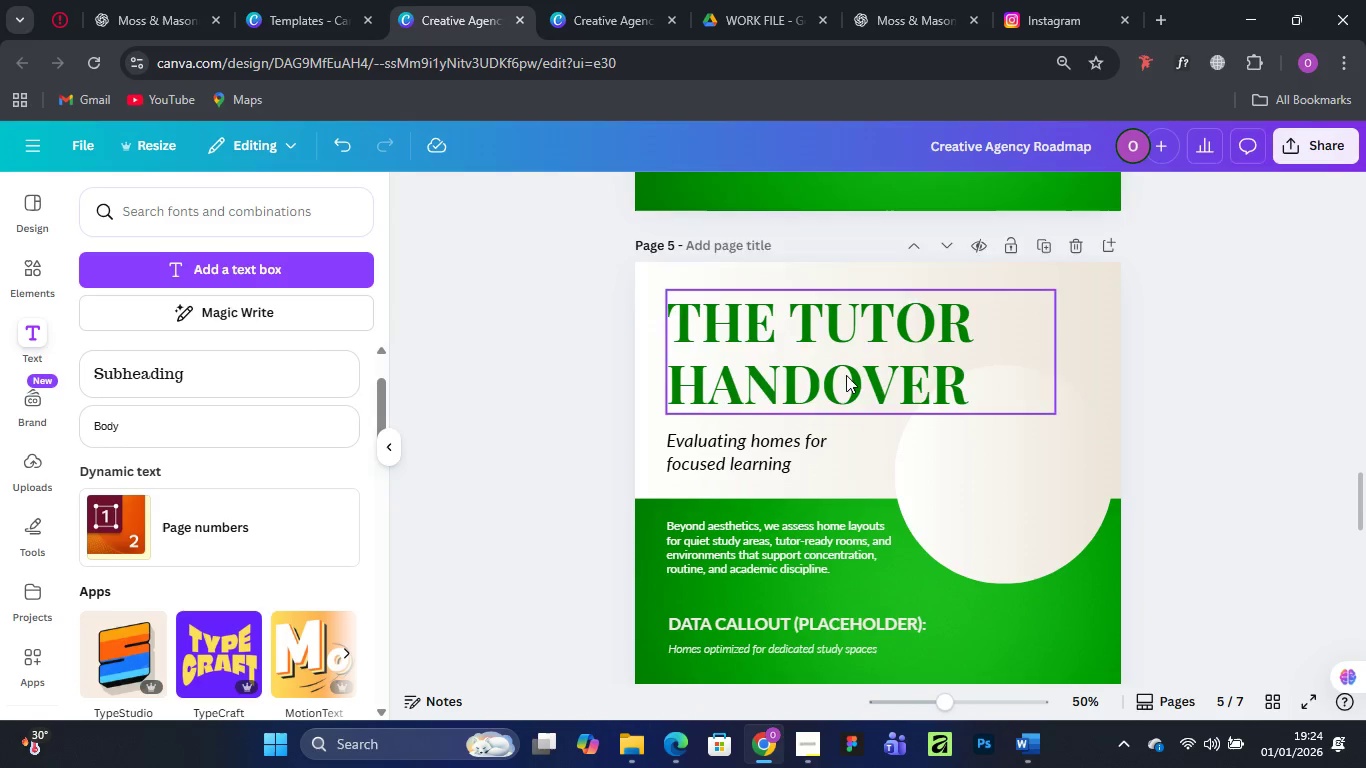 
left_click_drag(start_coordinate=[846, 375], to_coordinate=[844, 370])
 